 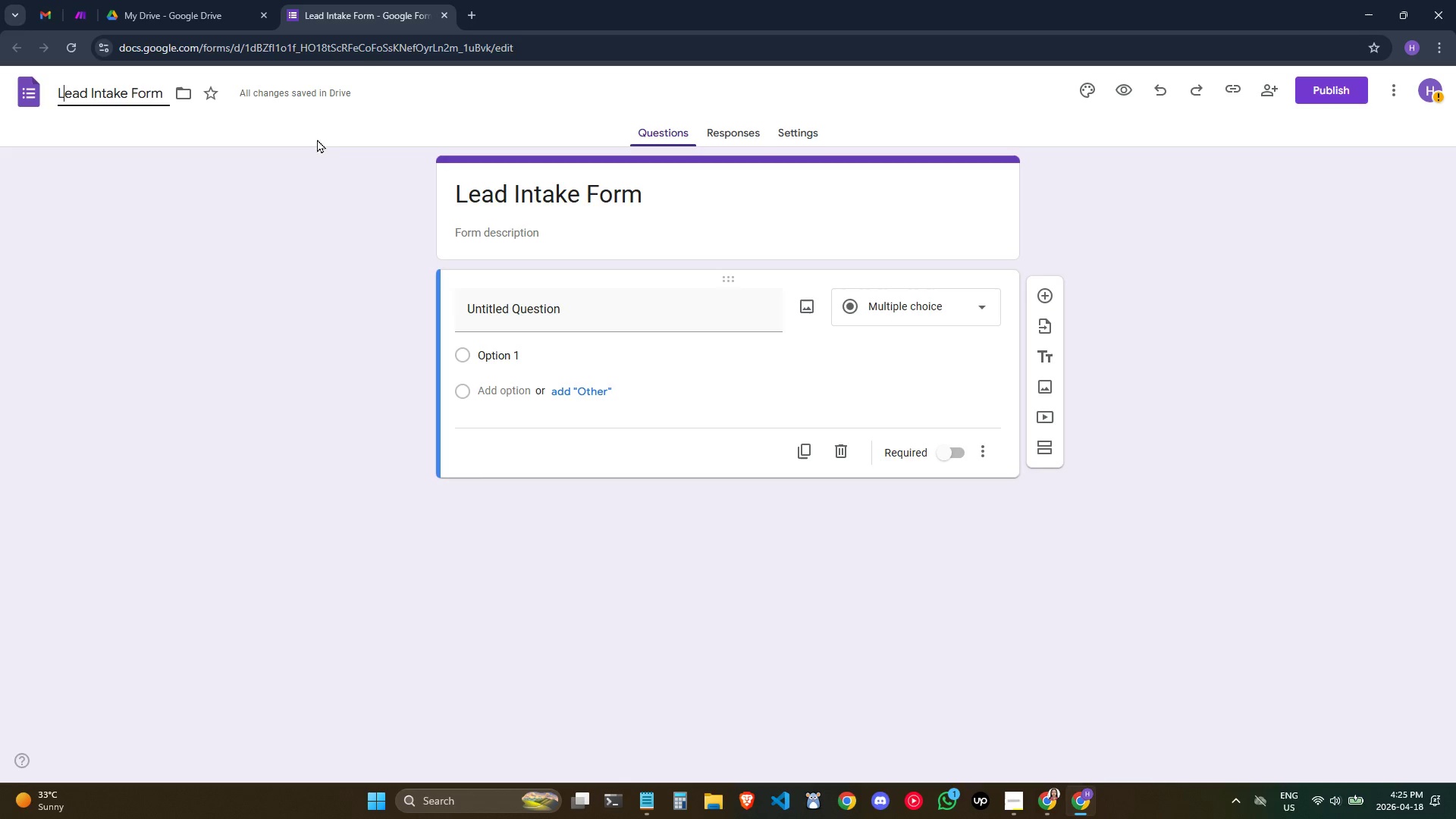 
key(ArrowLeft)
 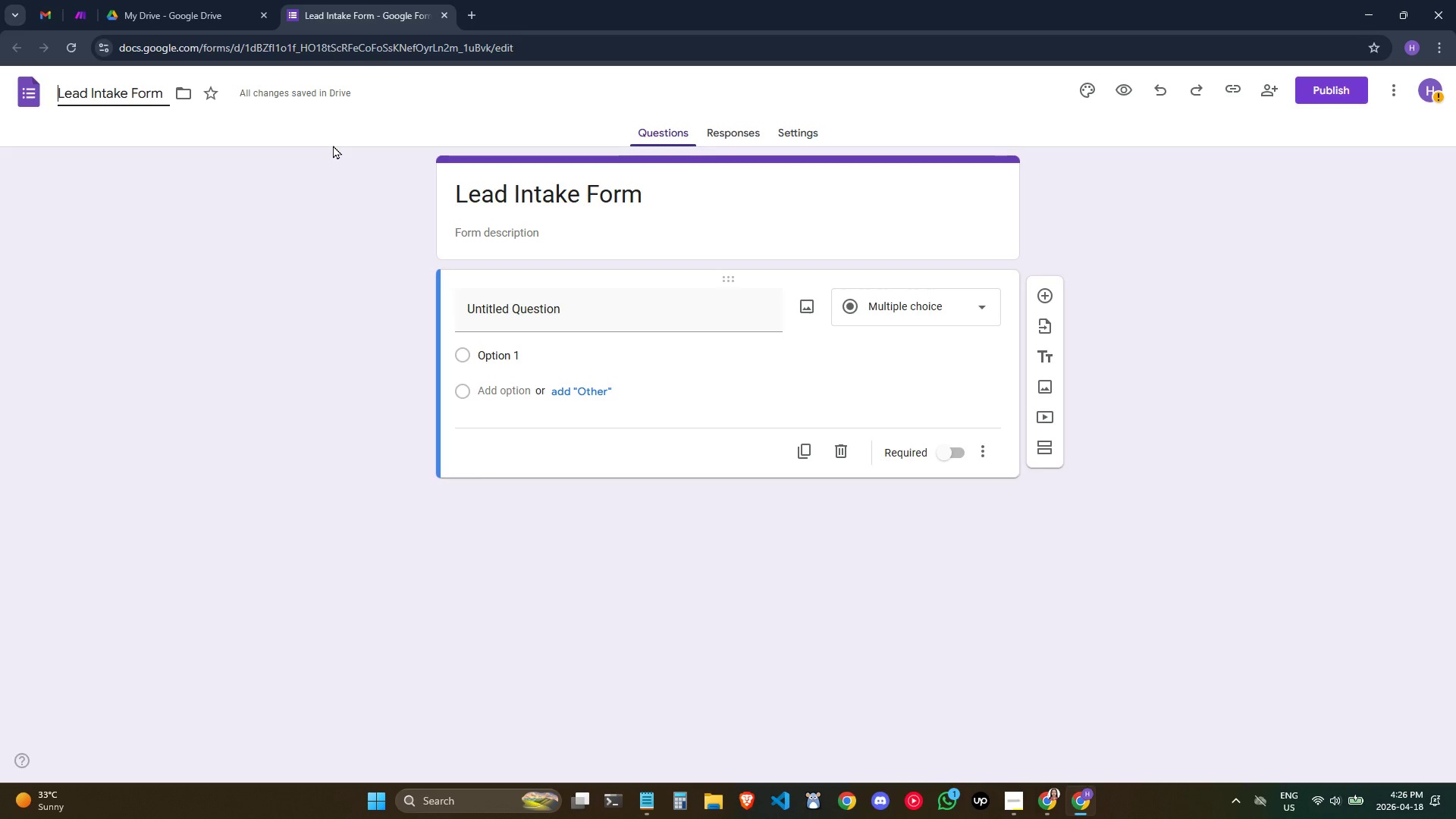 
key(ArrowLeft)
 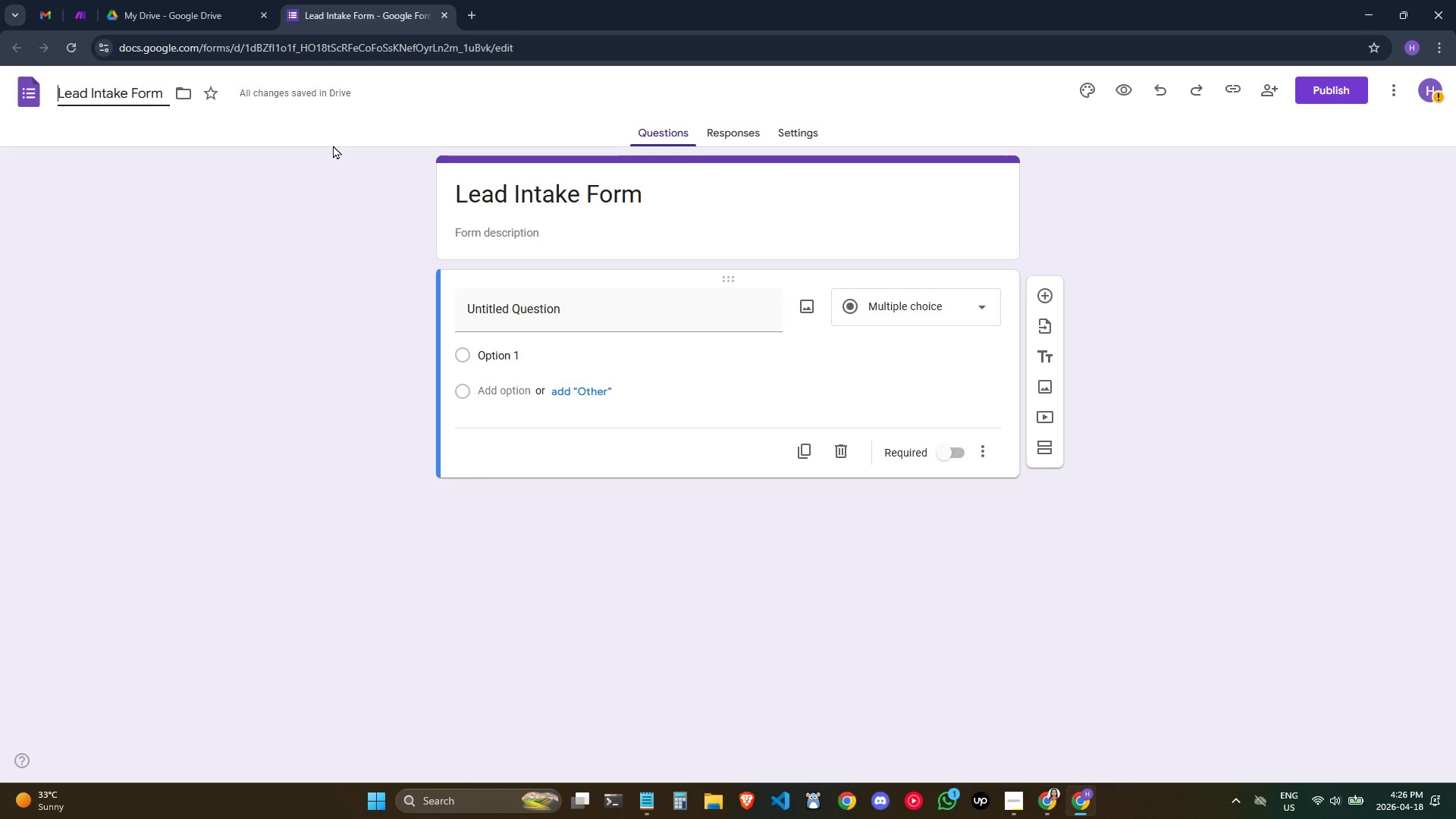 
key(ArrowLeft)
 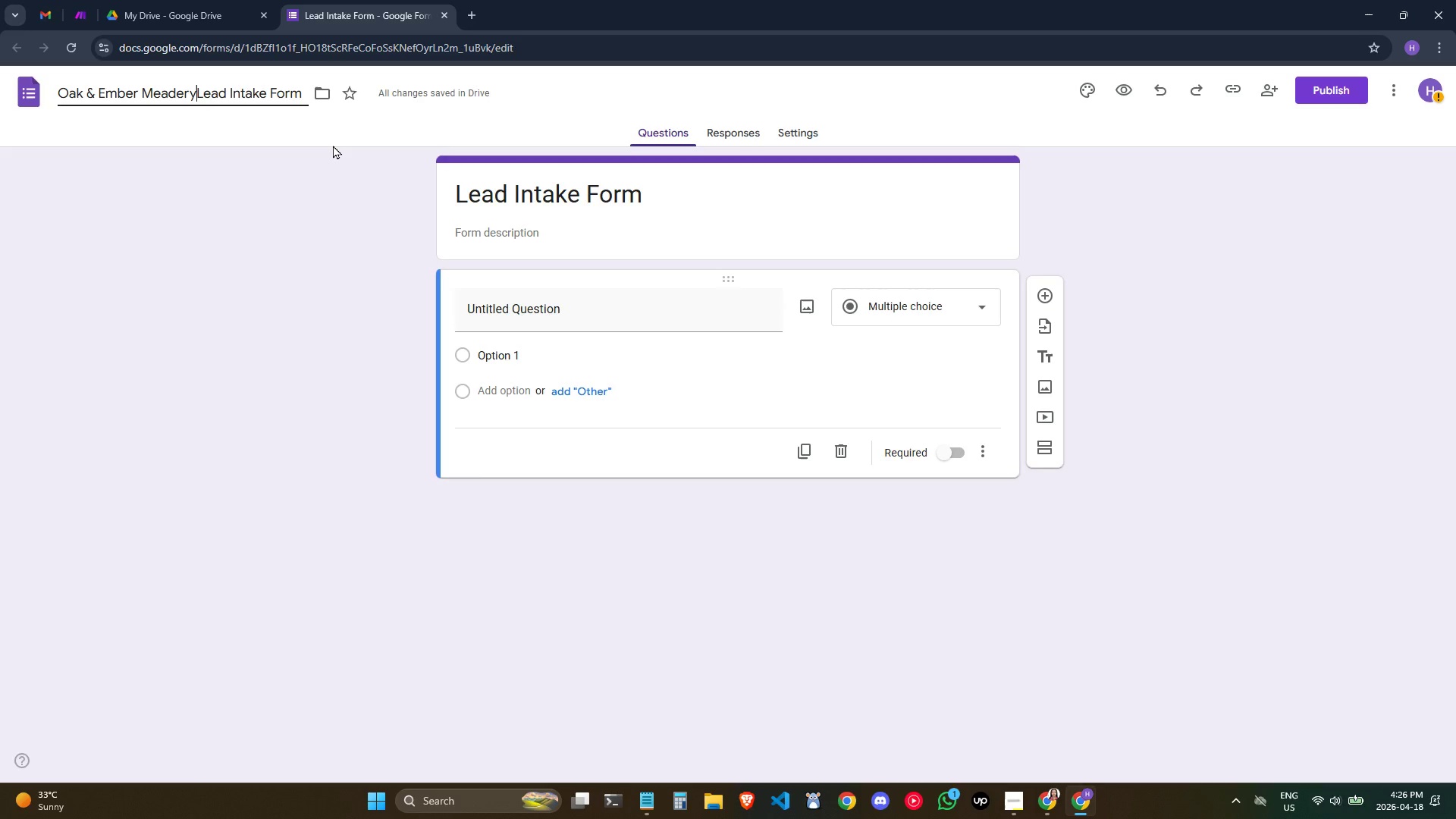 
key(Control+ControlLeft)
 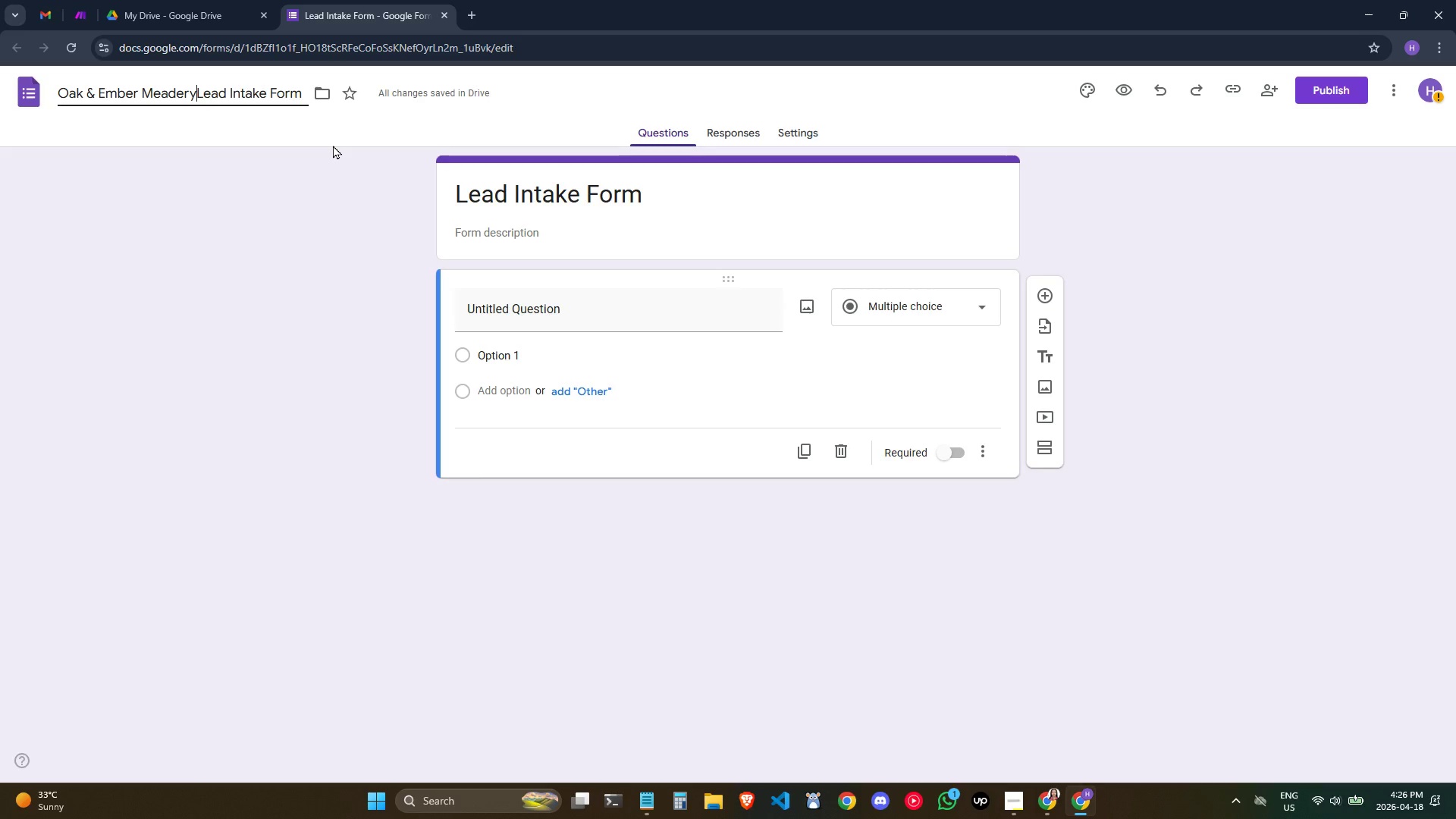 
key(Control+V)
 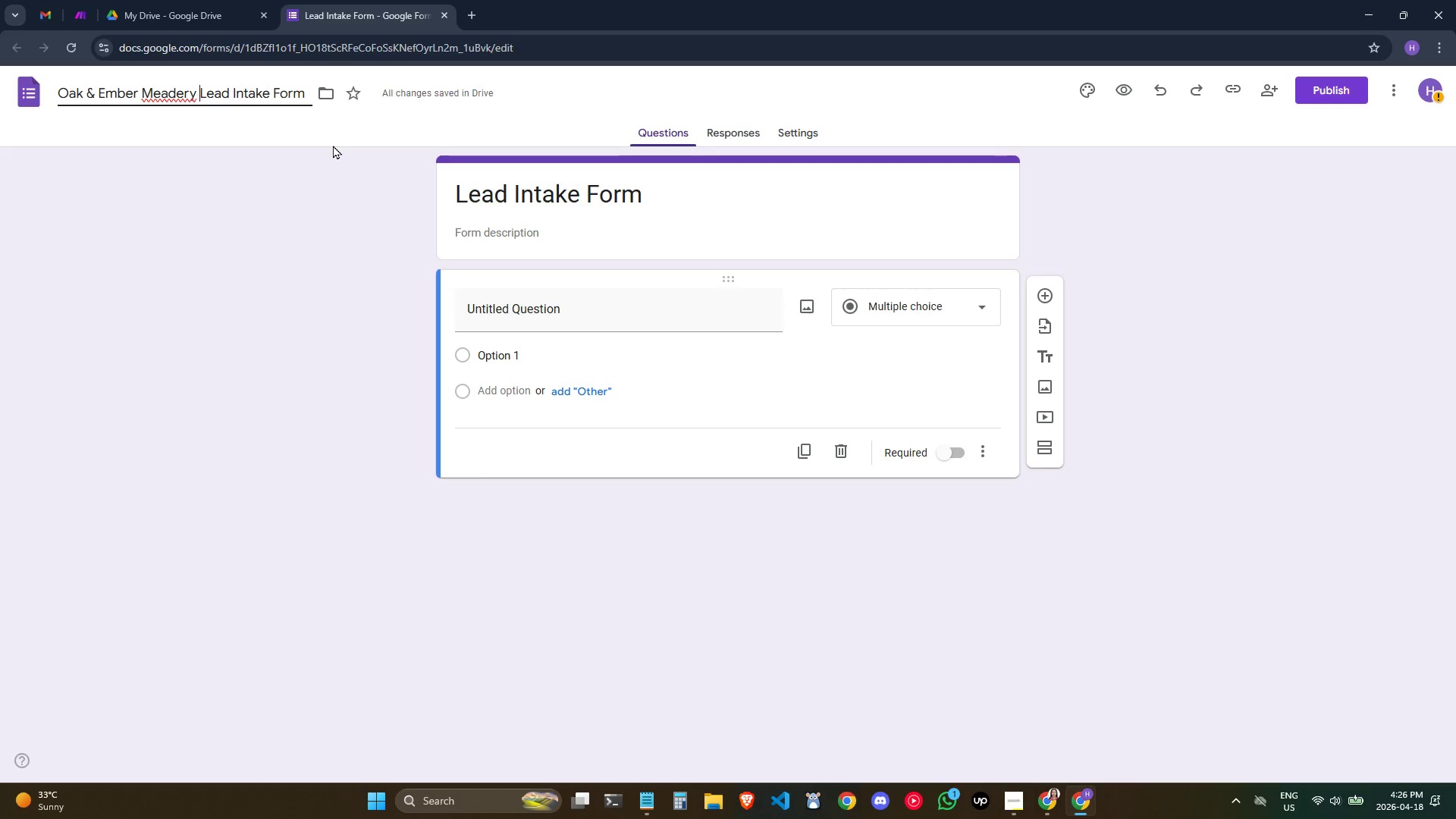 
key(Space)
 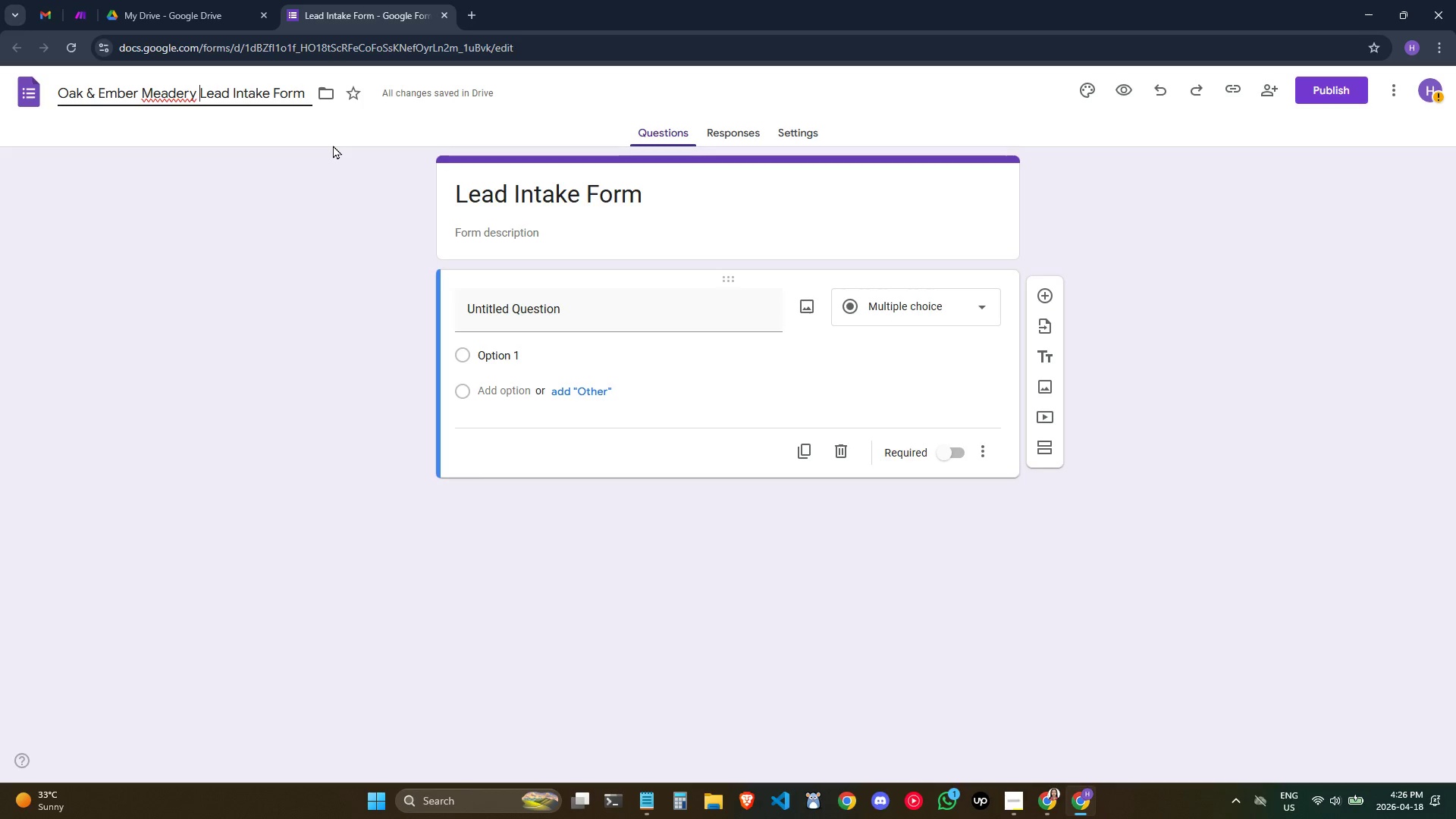 
key(Enter)
 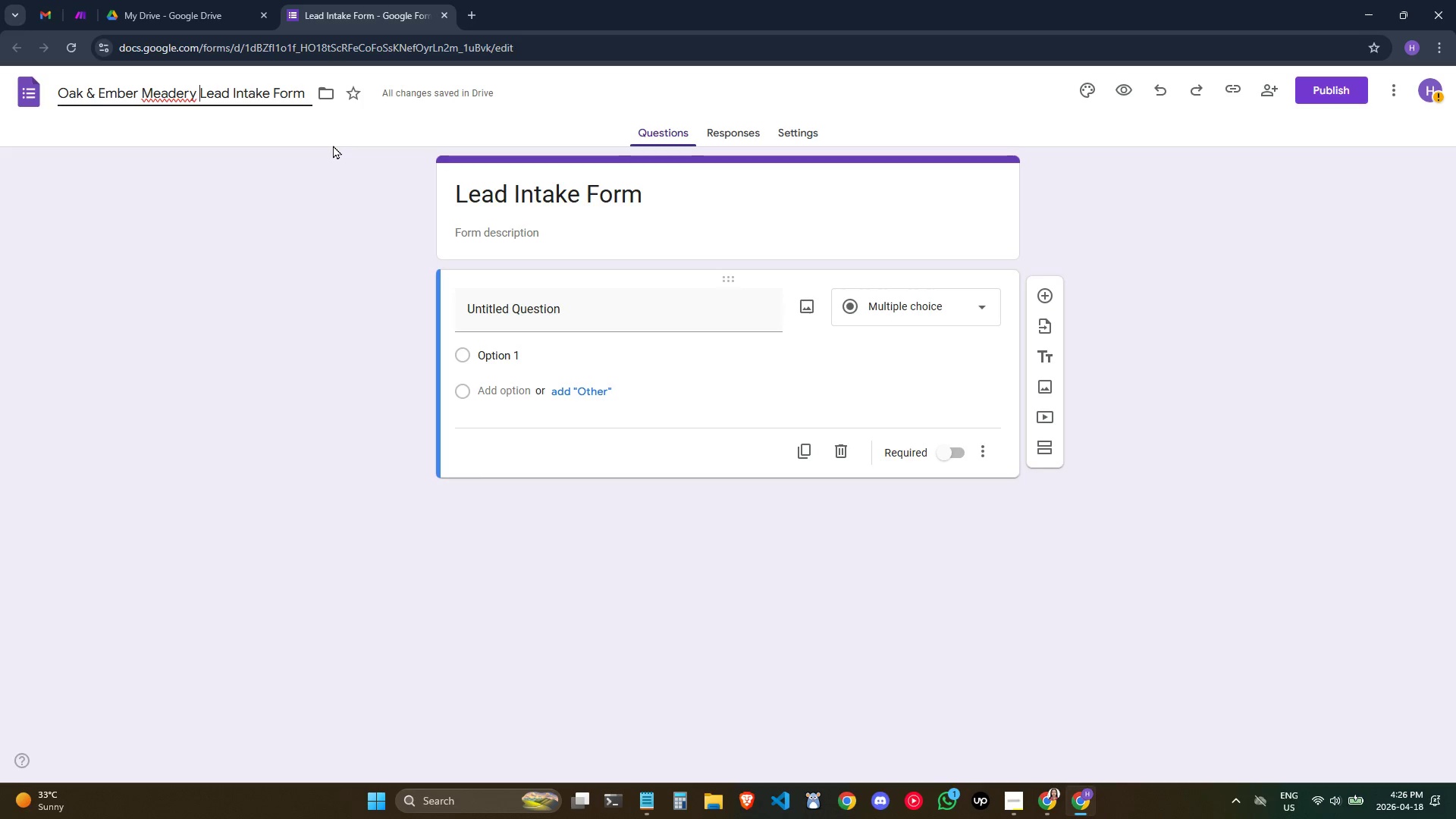 
left_click([321, 241])
 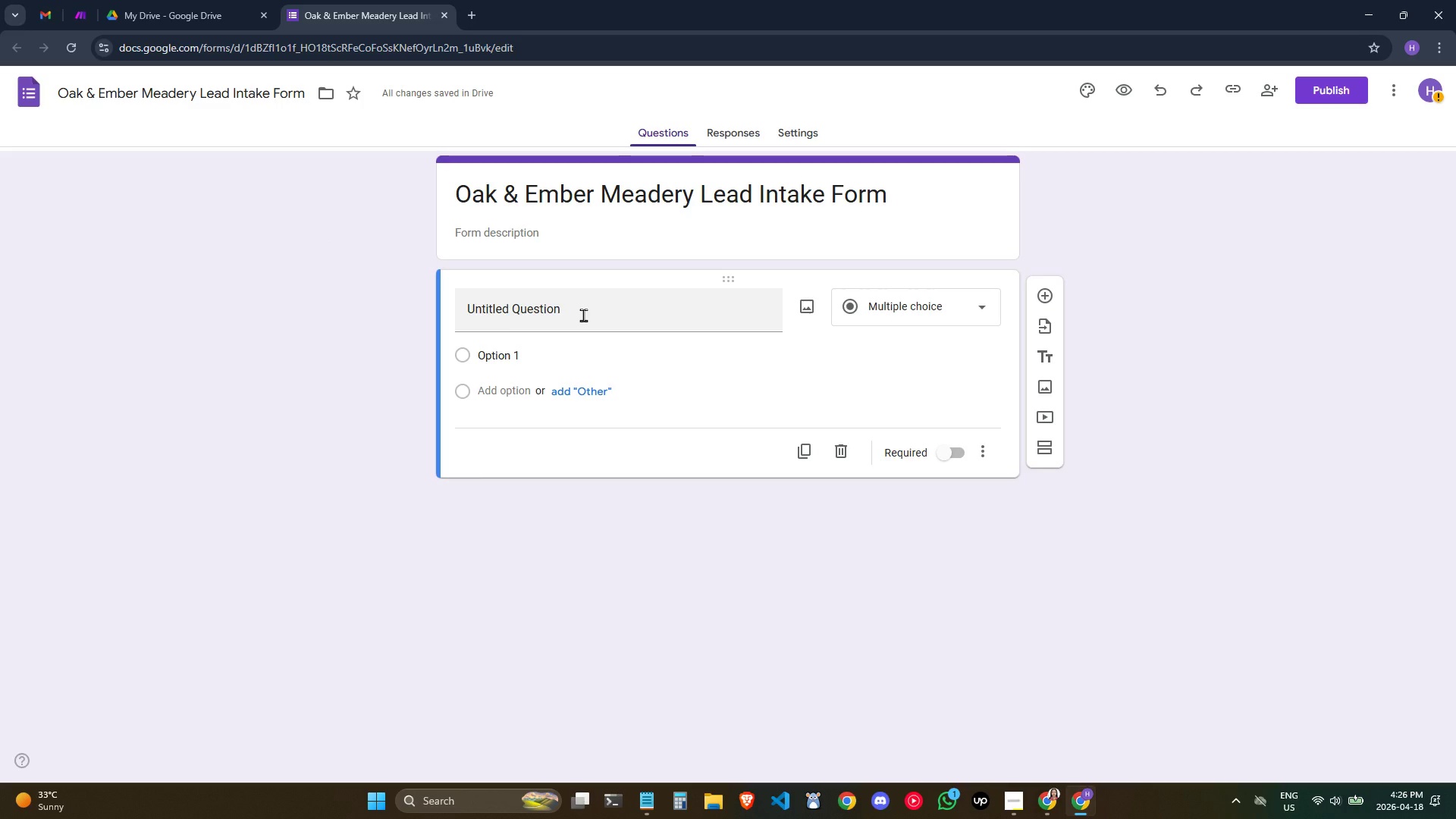 
left_click([583, 315])
 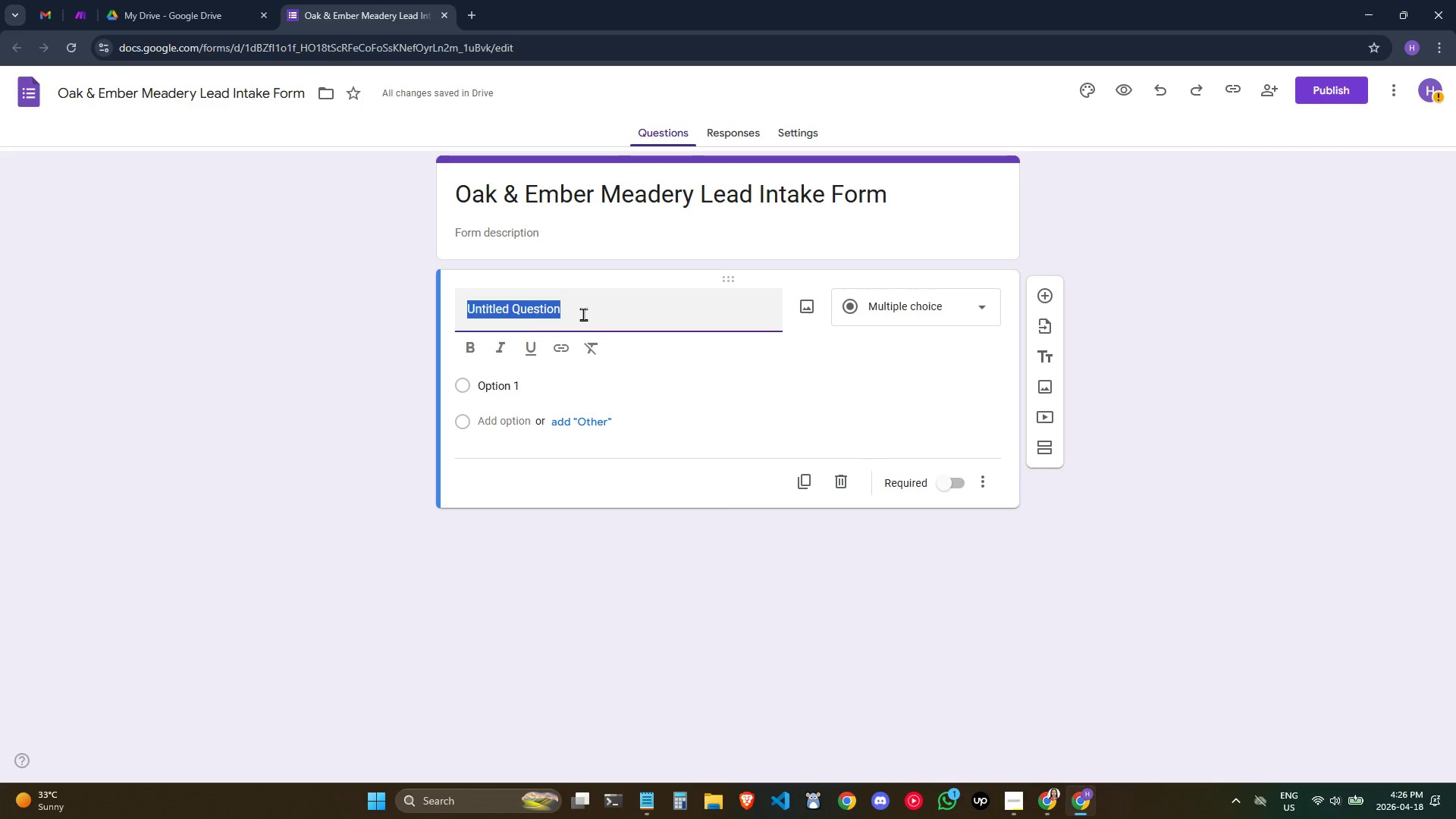 
wait(5.12)
 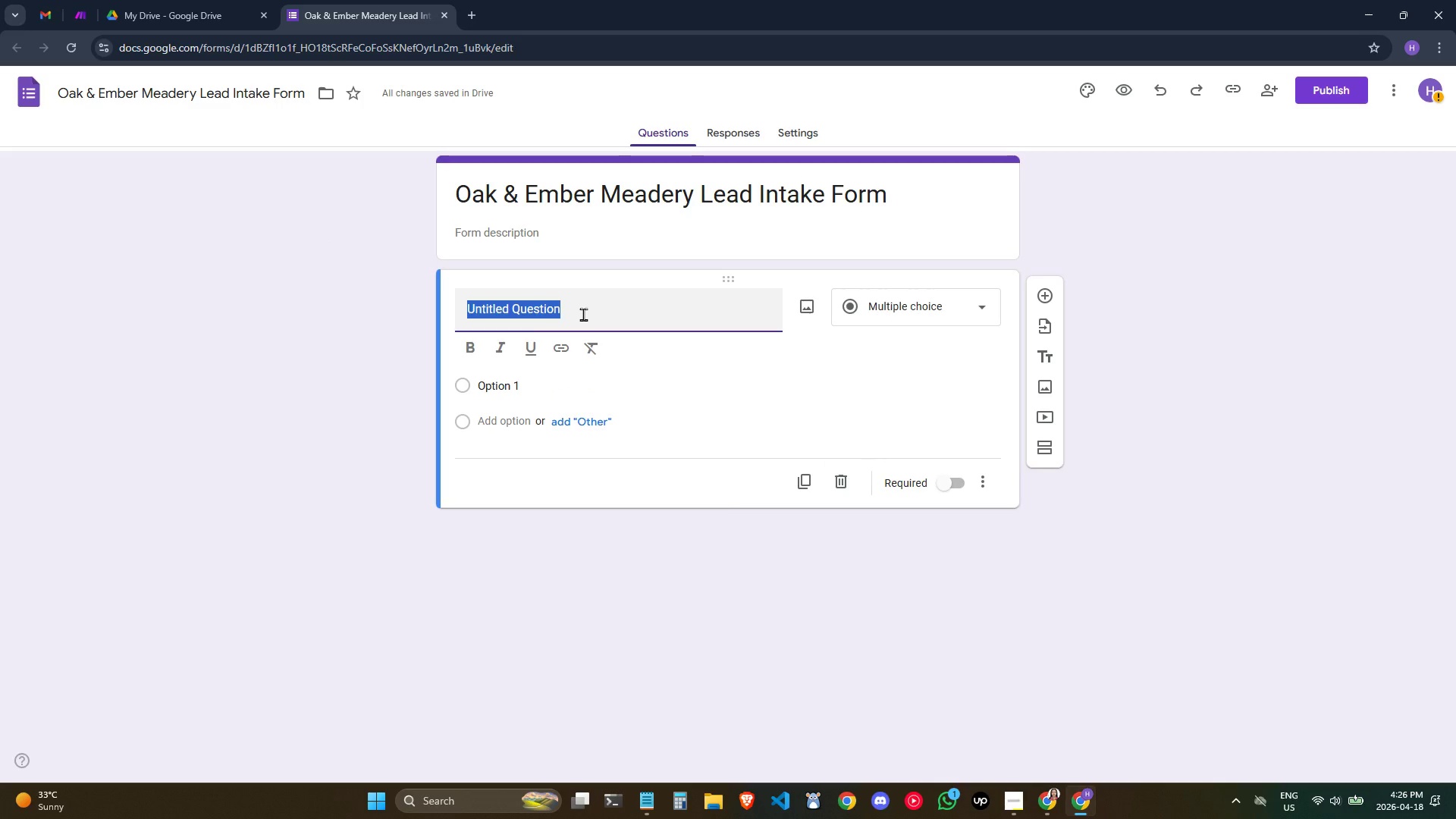 
type(Name)
 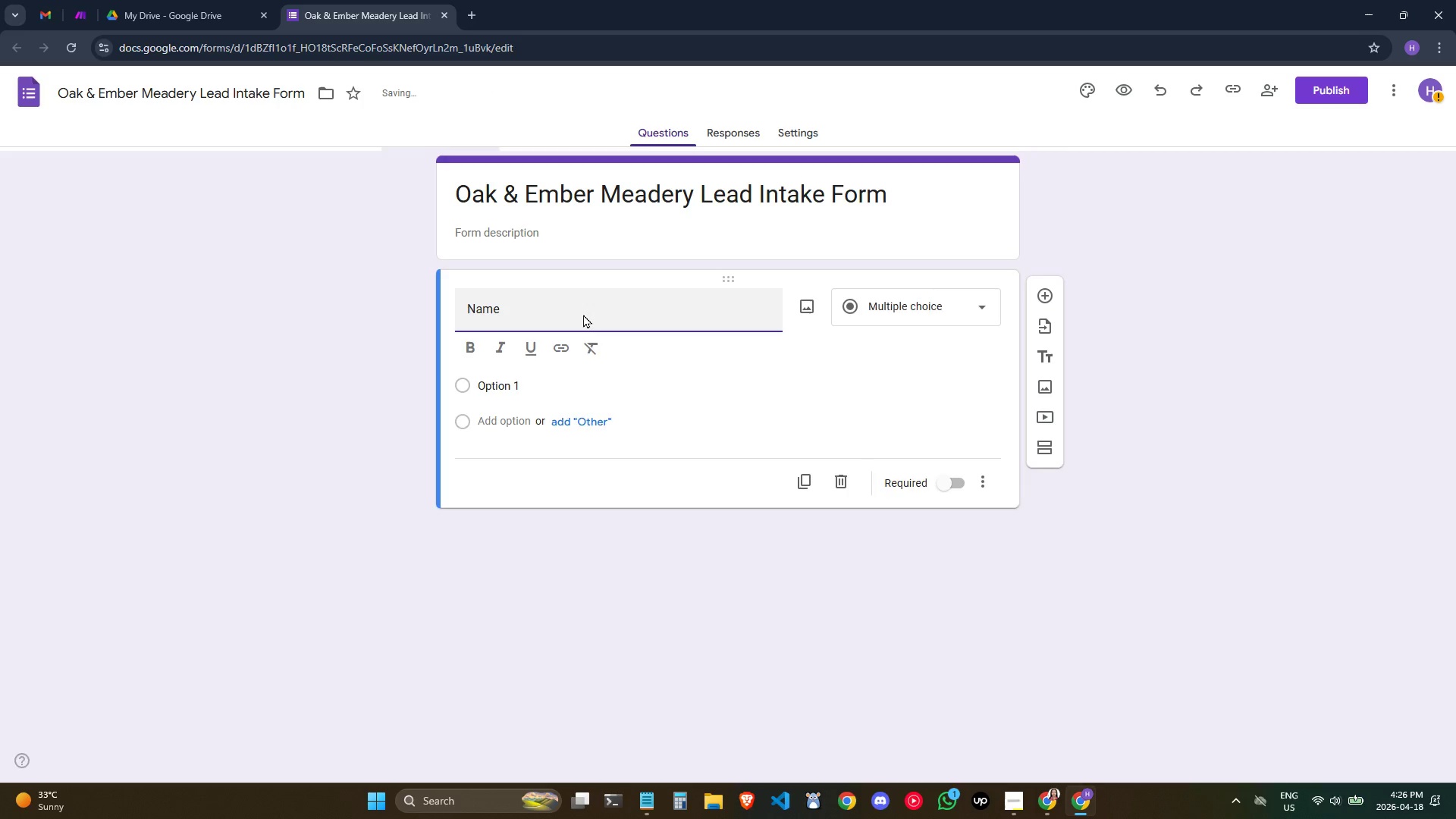 
key(Control+ControlLeft)
 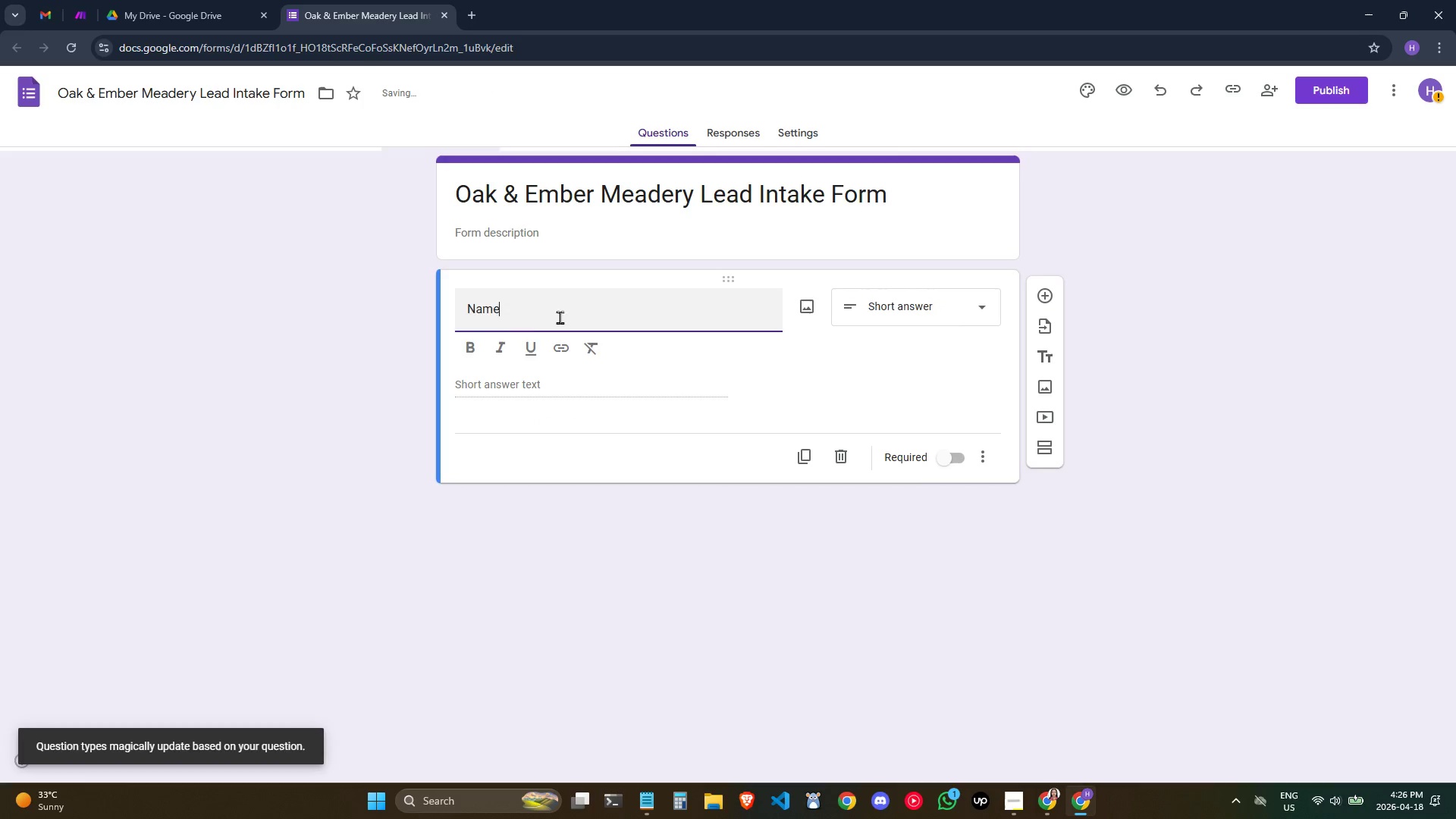 
key(Control+A)
 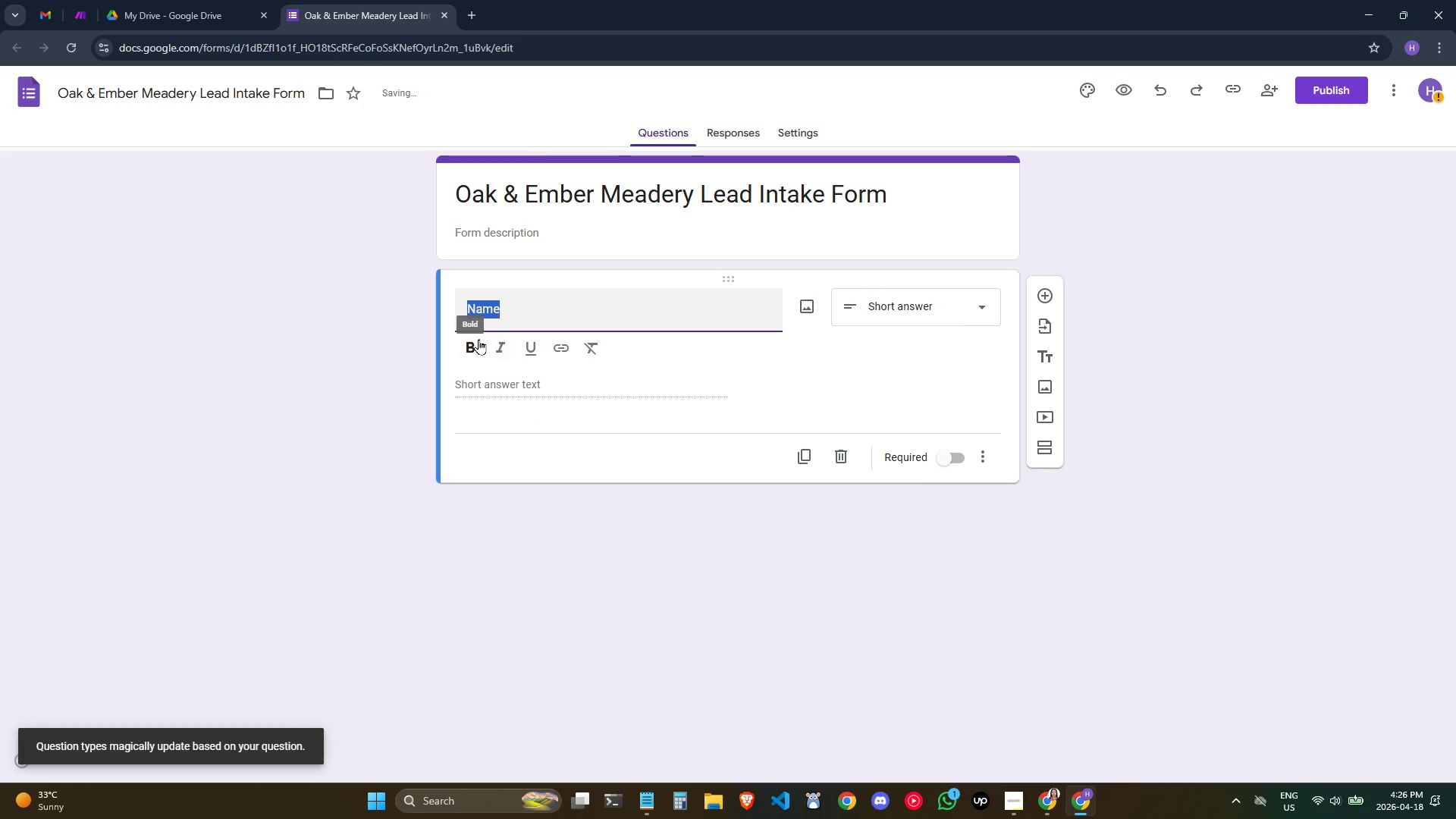 
left_click([478, 339])
 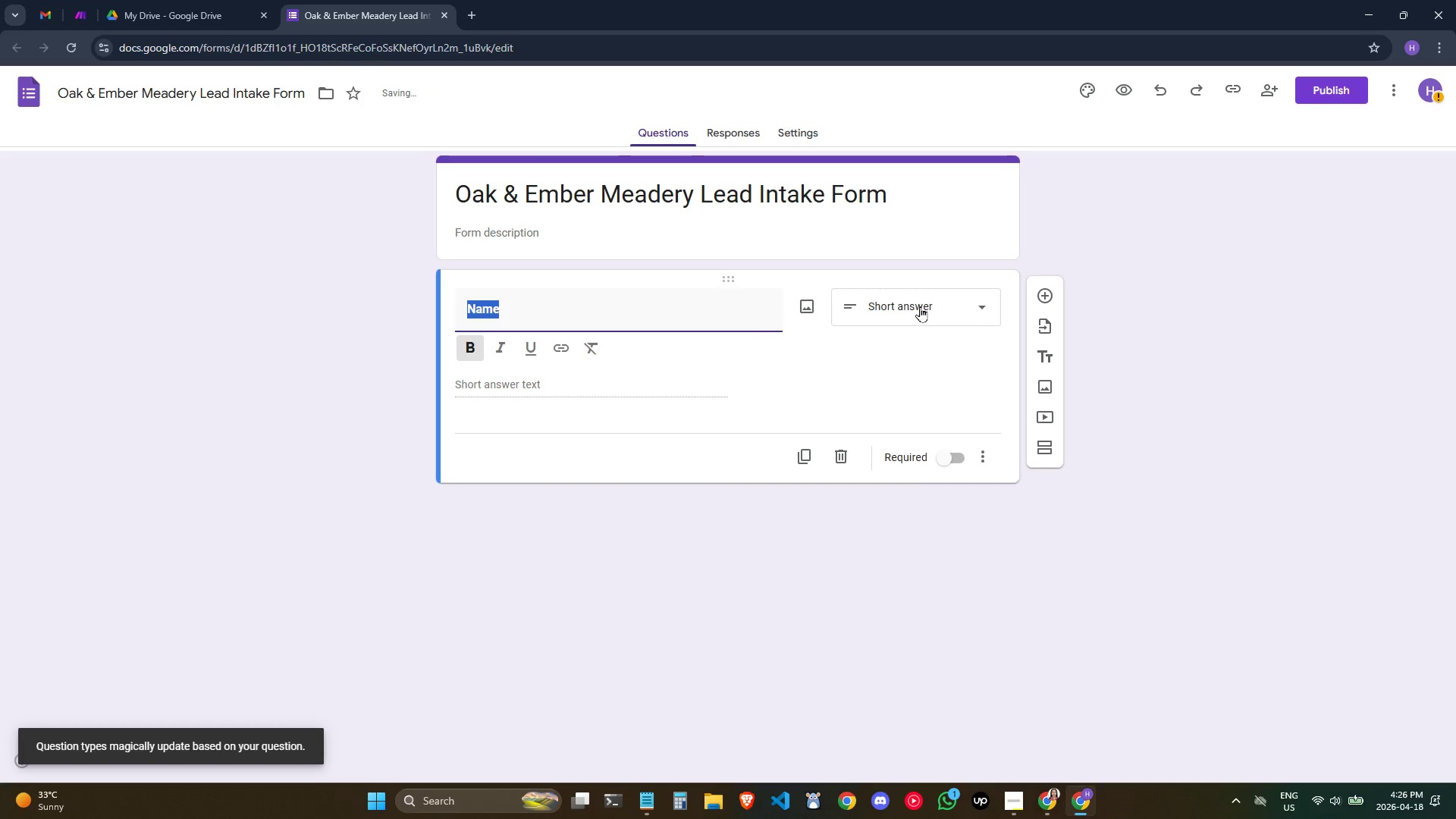 
left_click([920, 306])
 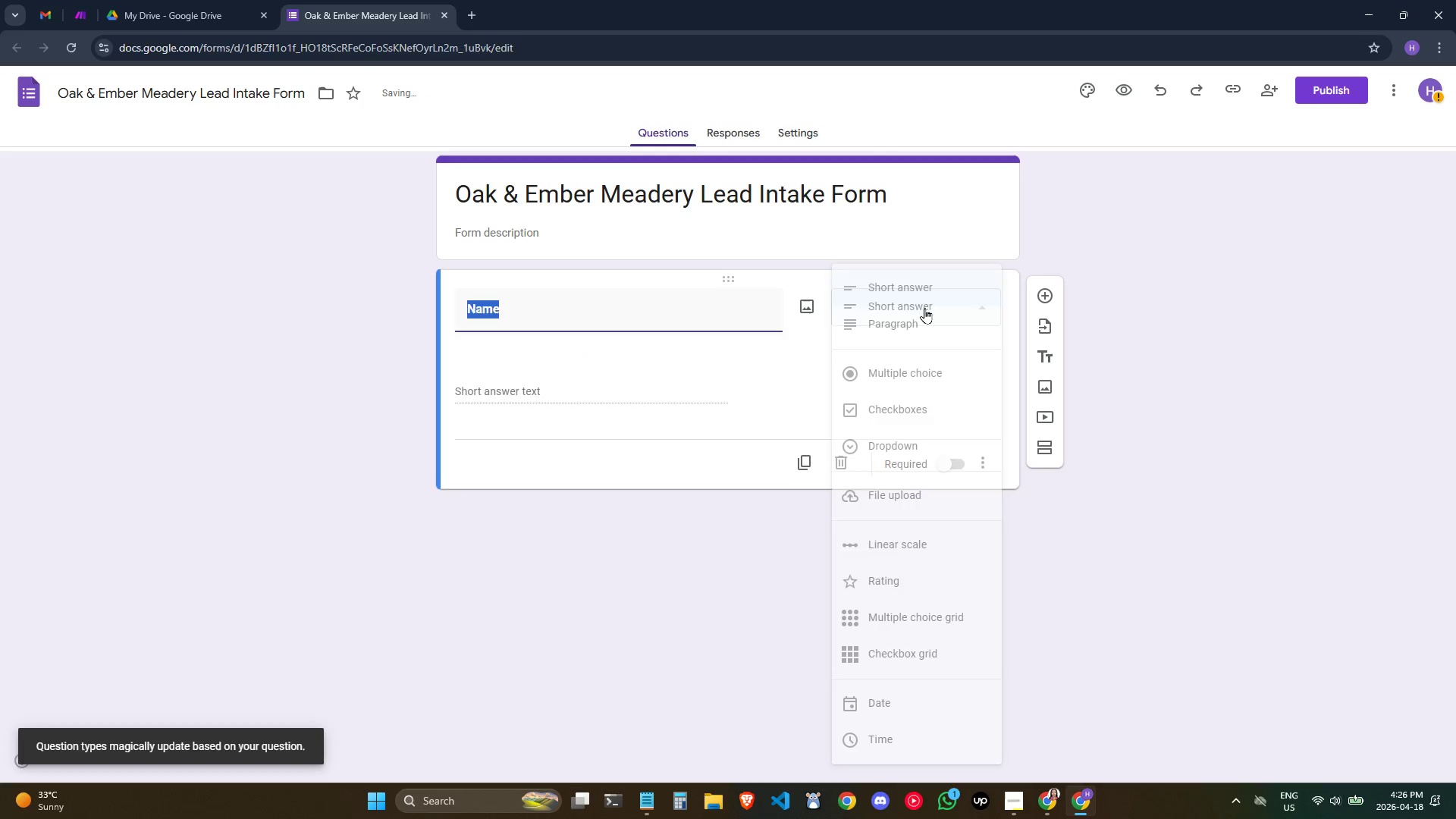 
mouse_move([912, 327])
 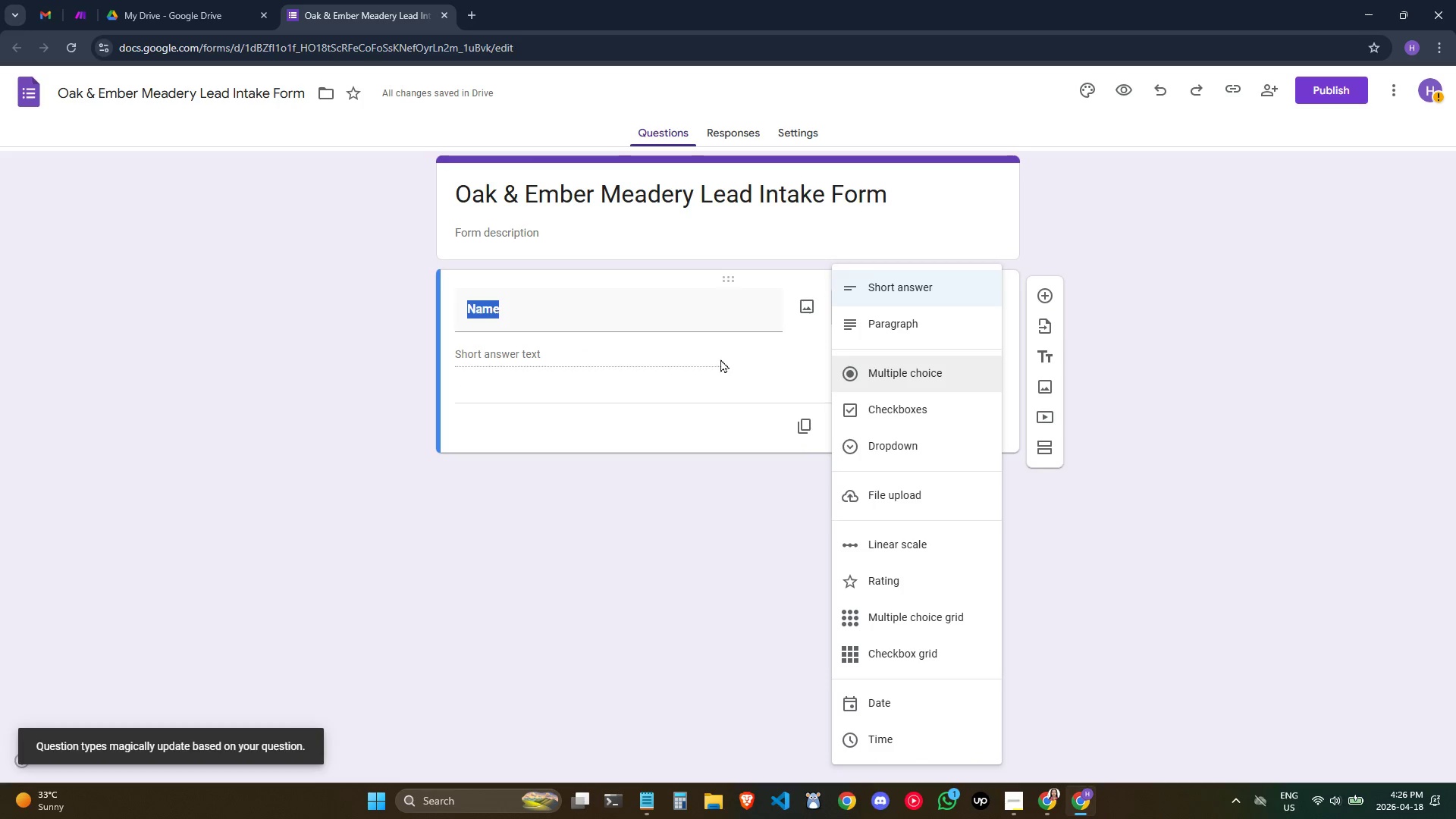 
left_click([717, 356])
 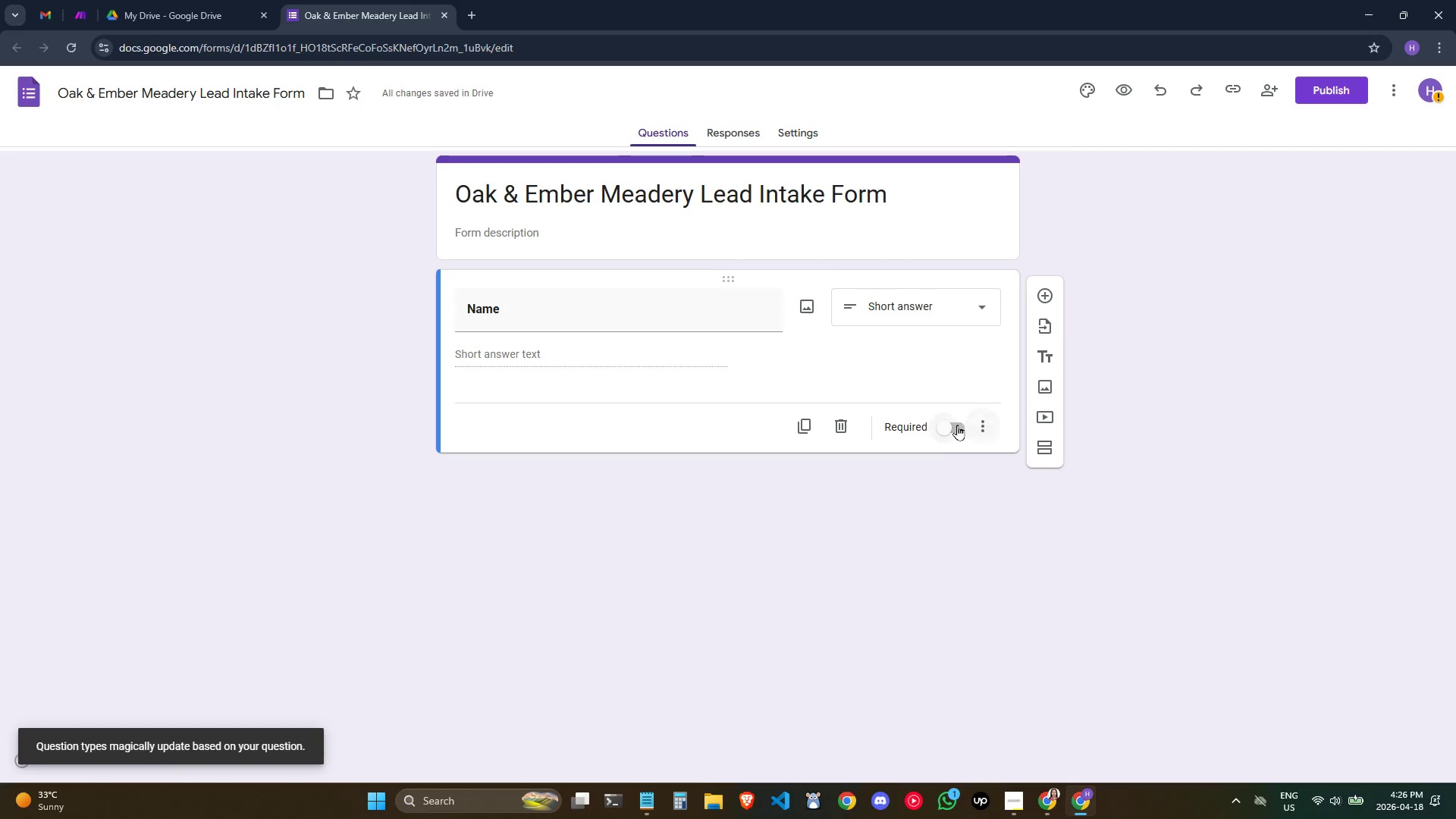 
left_click_drag(start_coordinate=[956, 424], to_coordinate=[952, 423])
 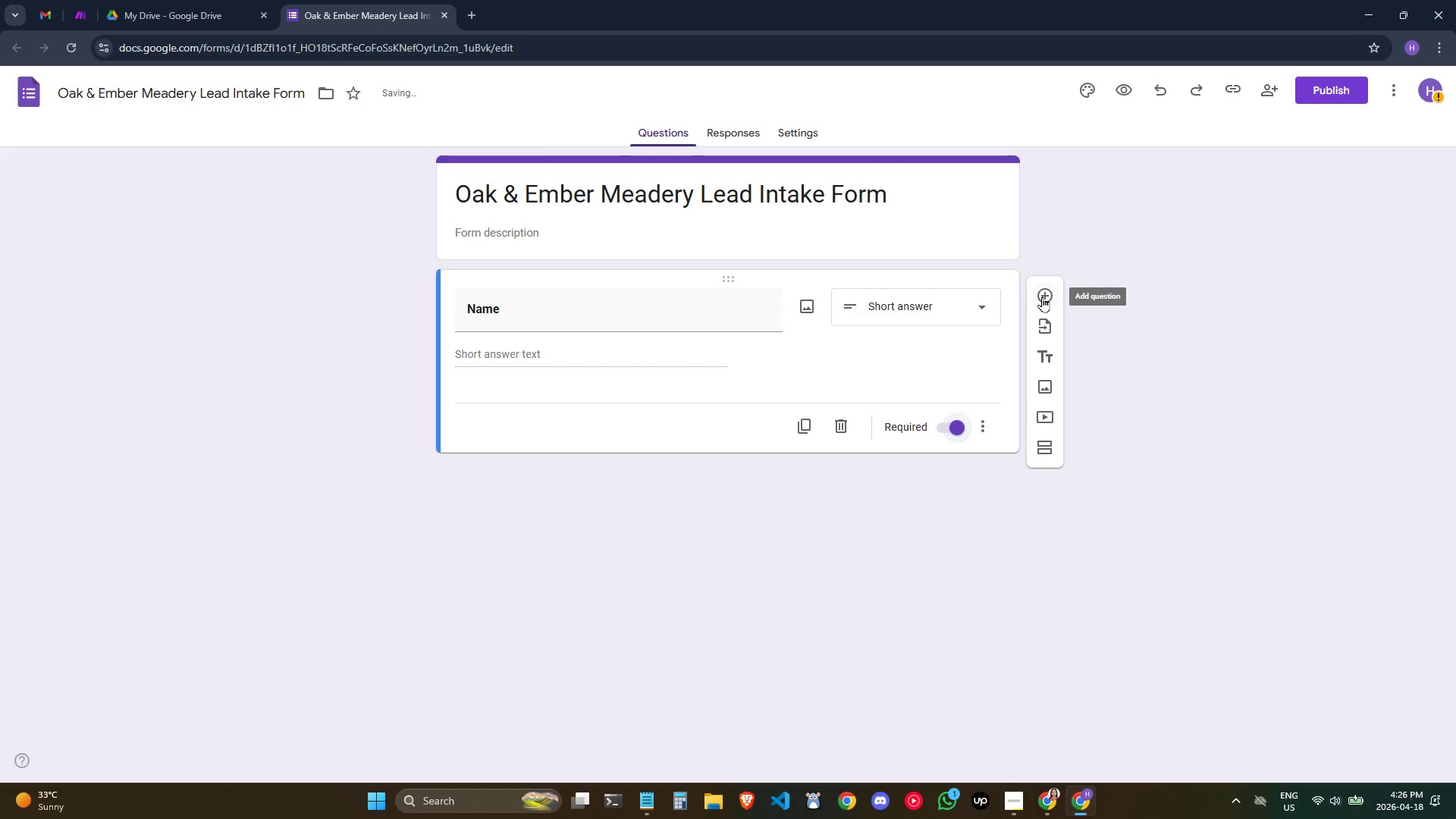 
left_click([1042, 297])
 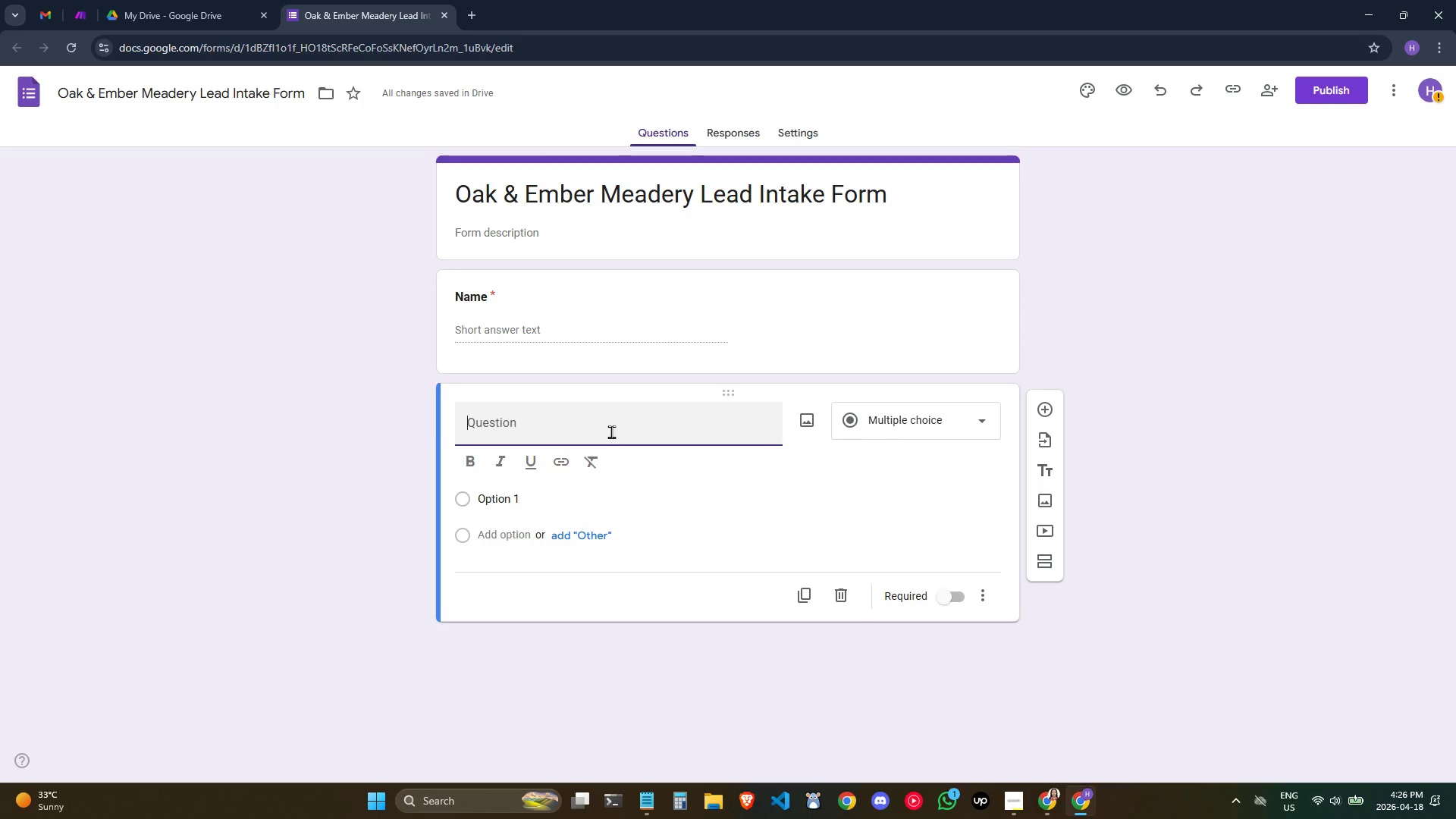 
type(Email)
 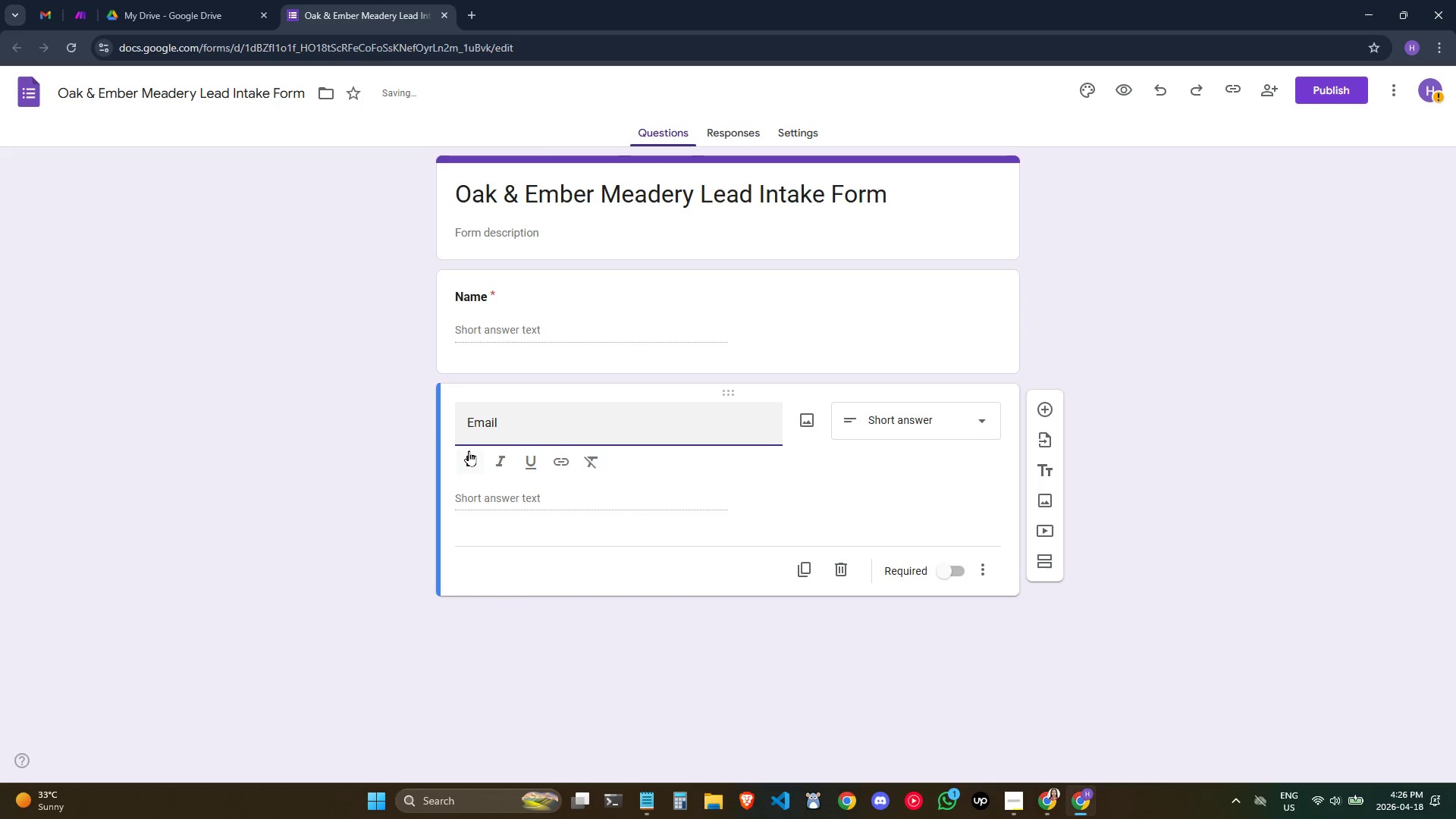 
key(Control+ControlLeft)
 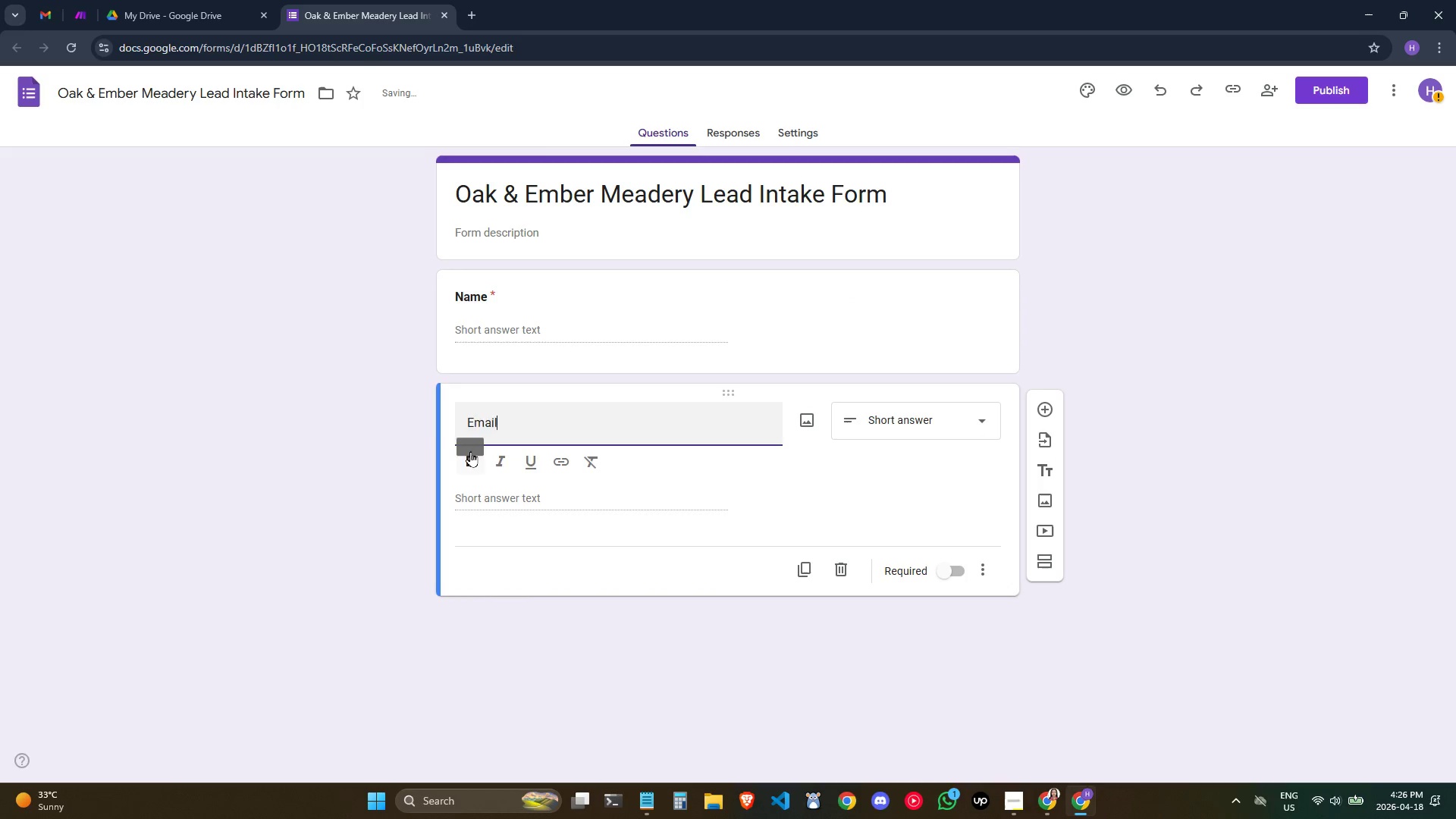 
key(Control+A)
 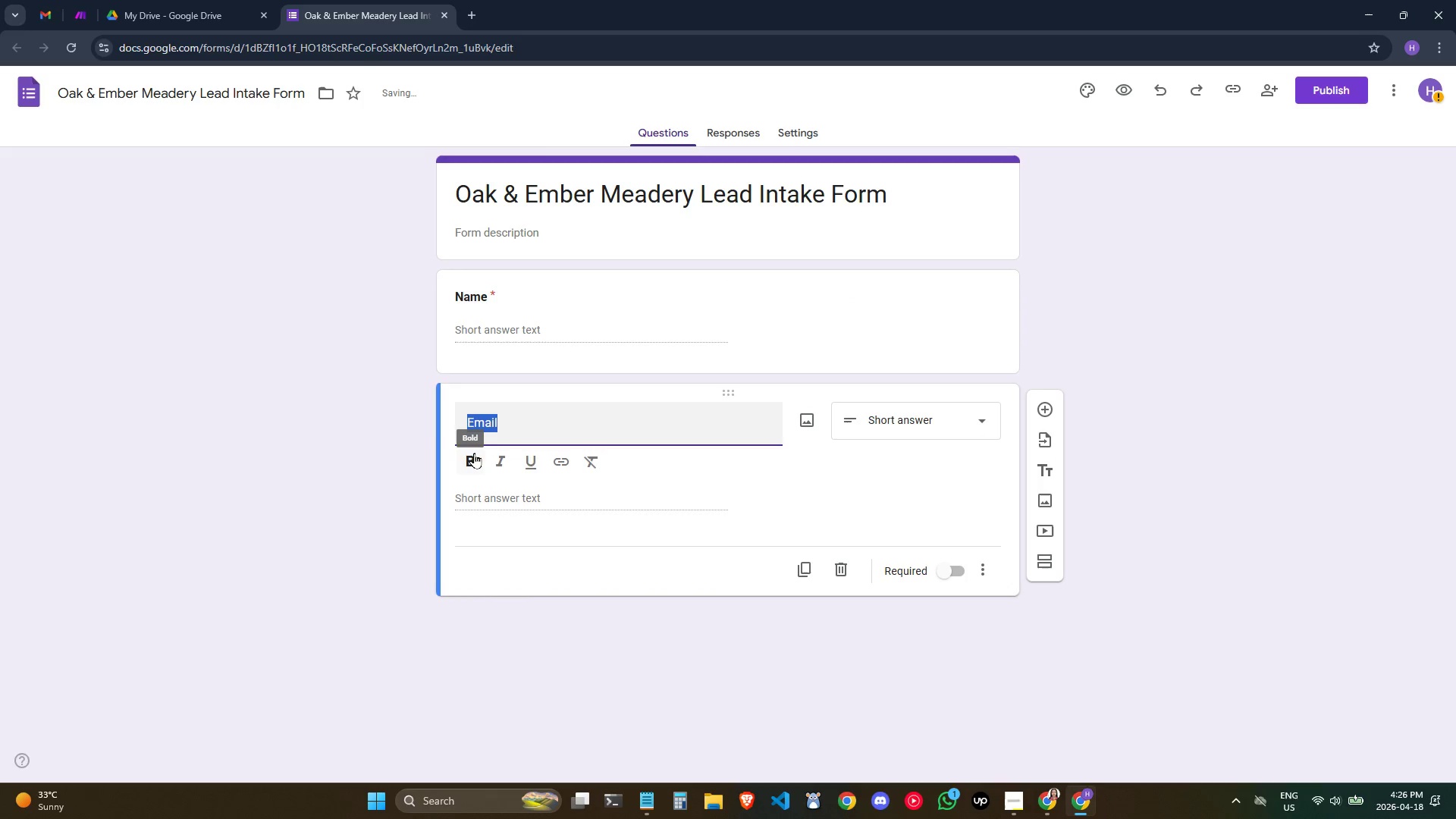 
left_click([474, 453])
 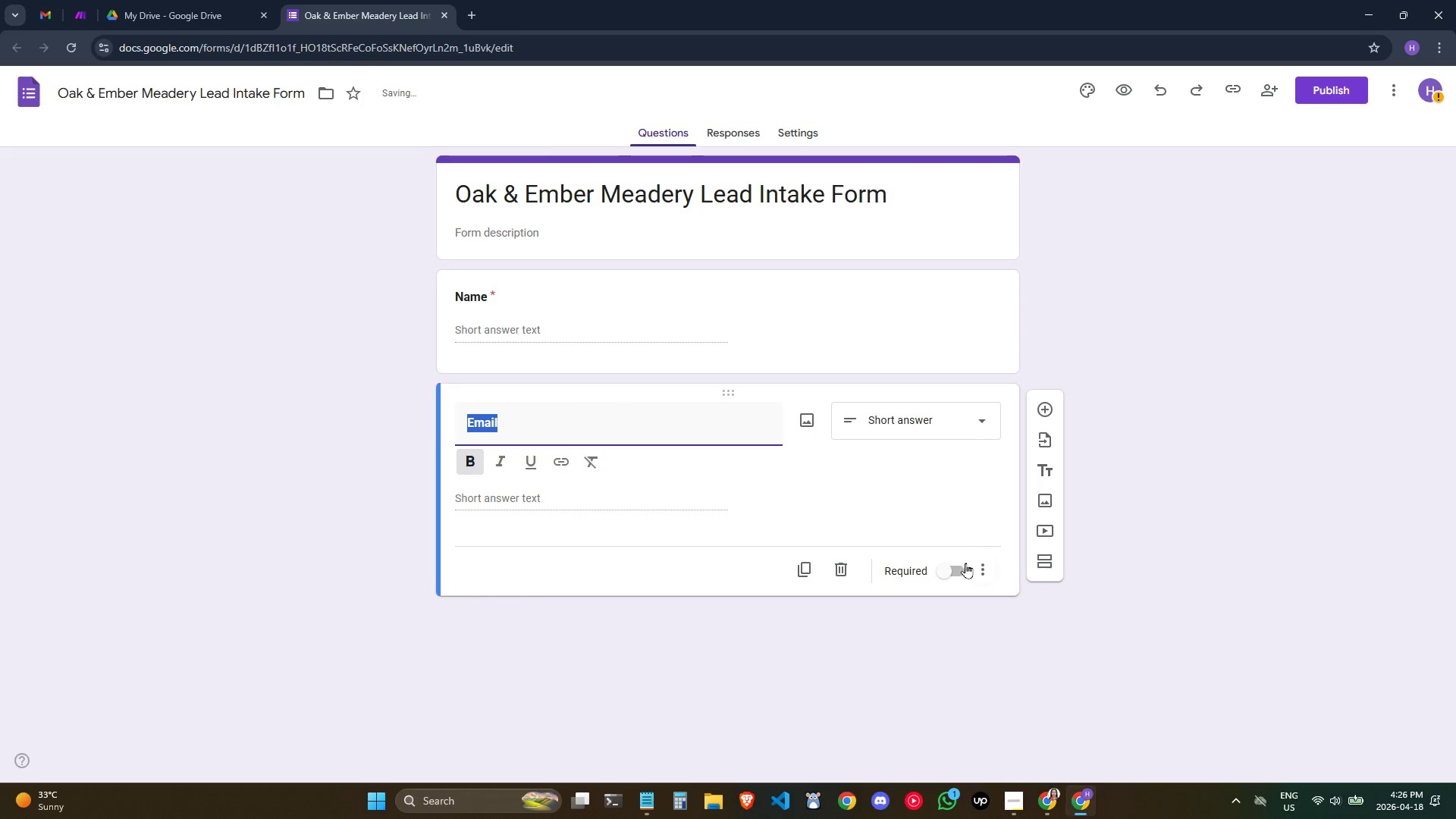 
left_click([959, 569])
 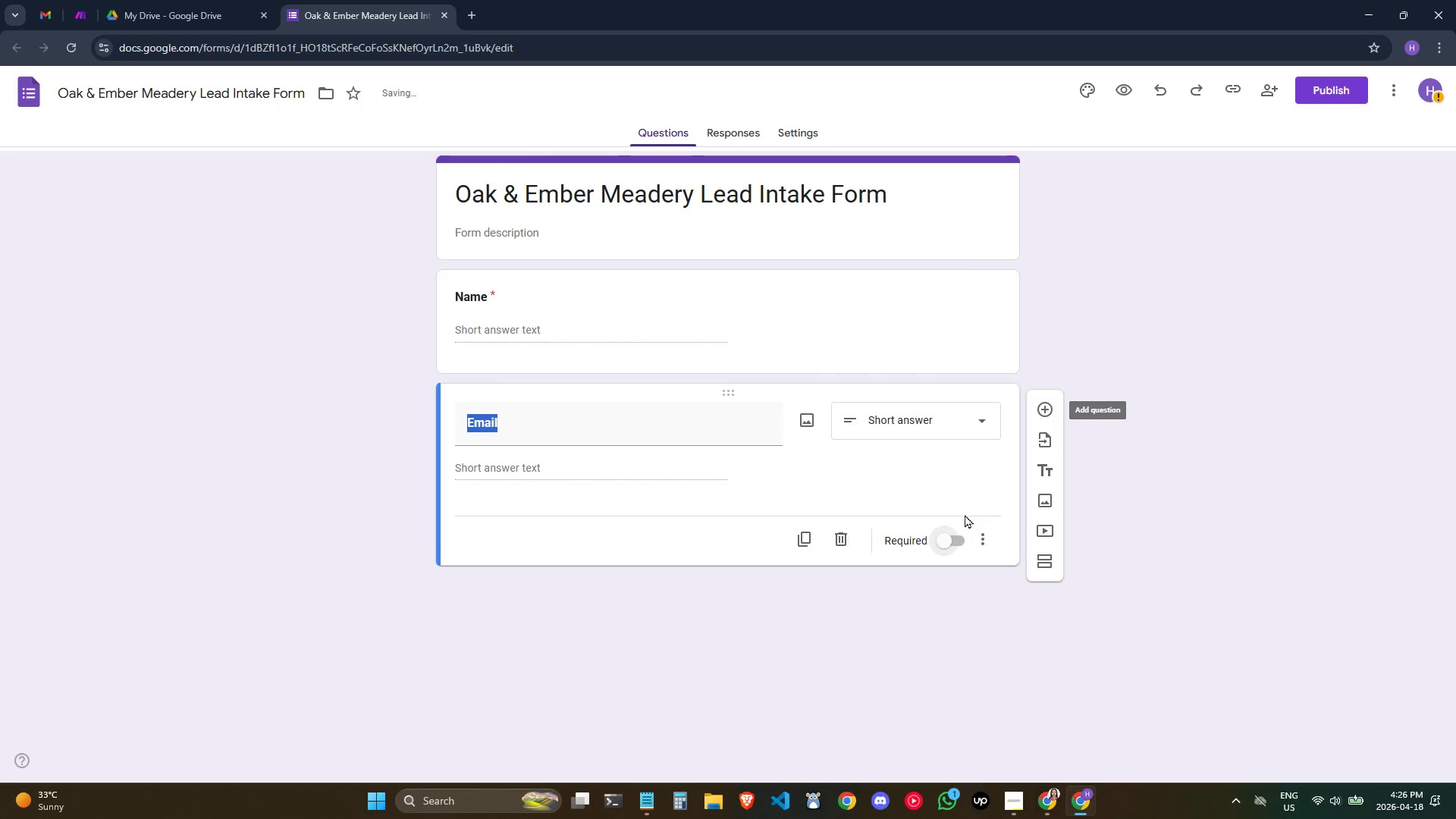 
left_click([946, 543])
 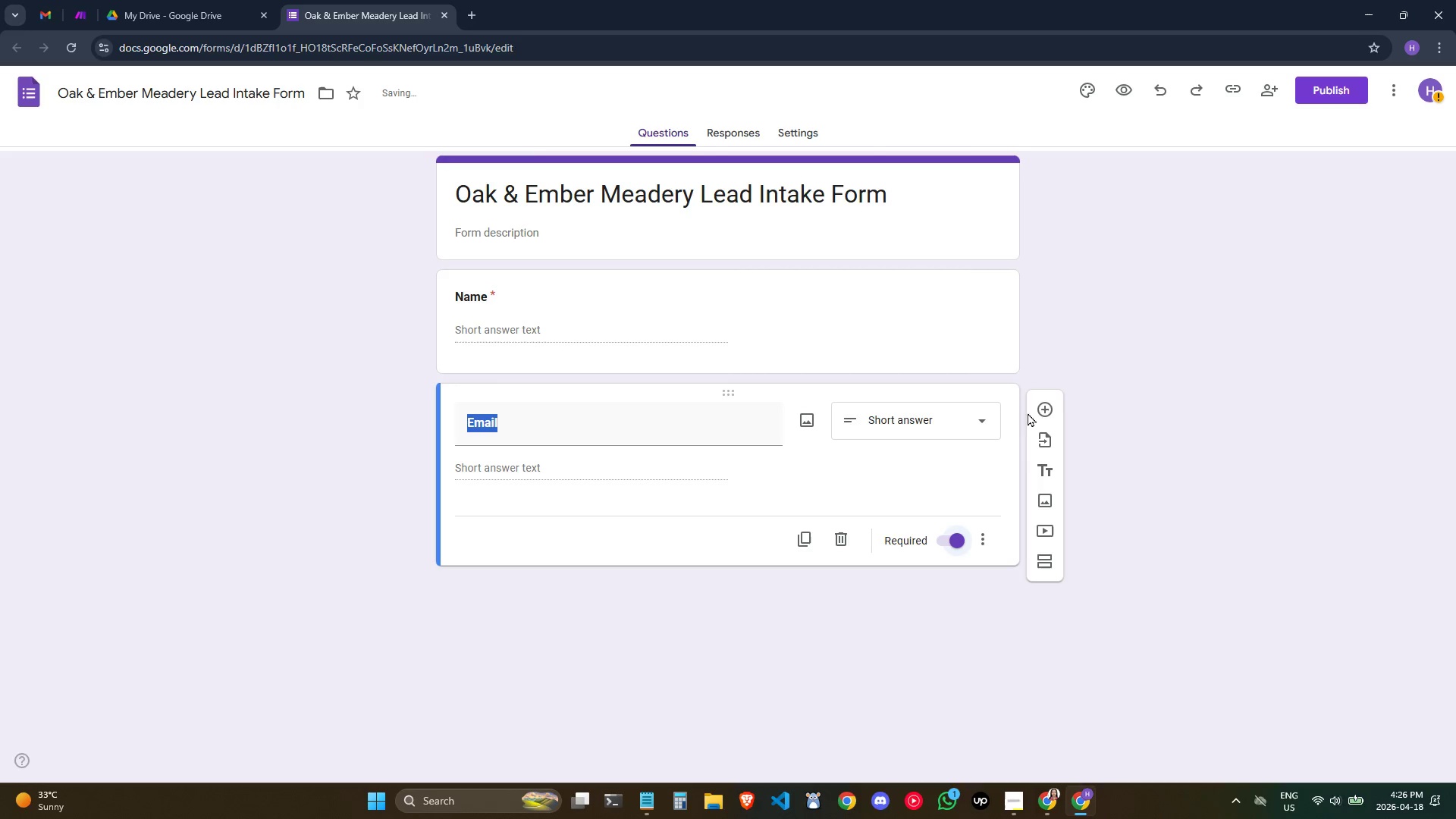 
left_click([1043, 404])
 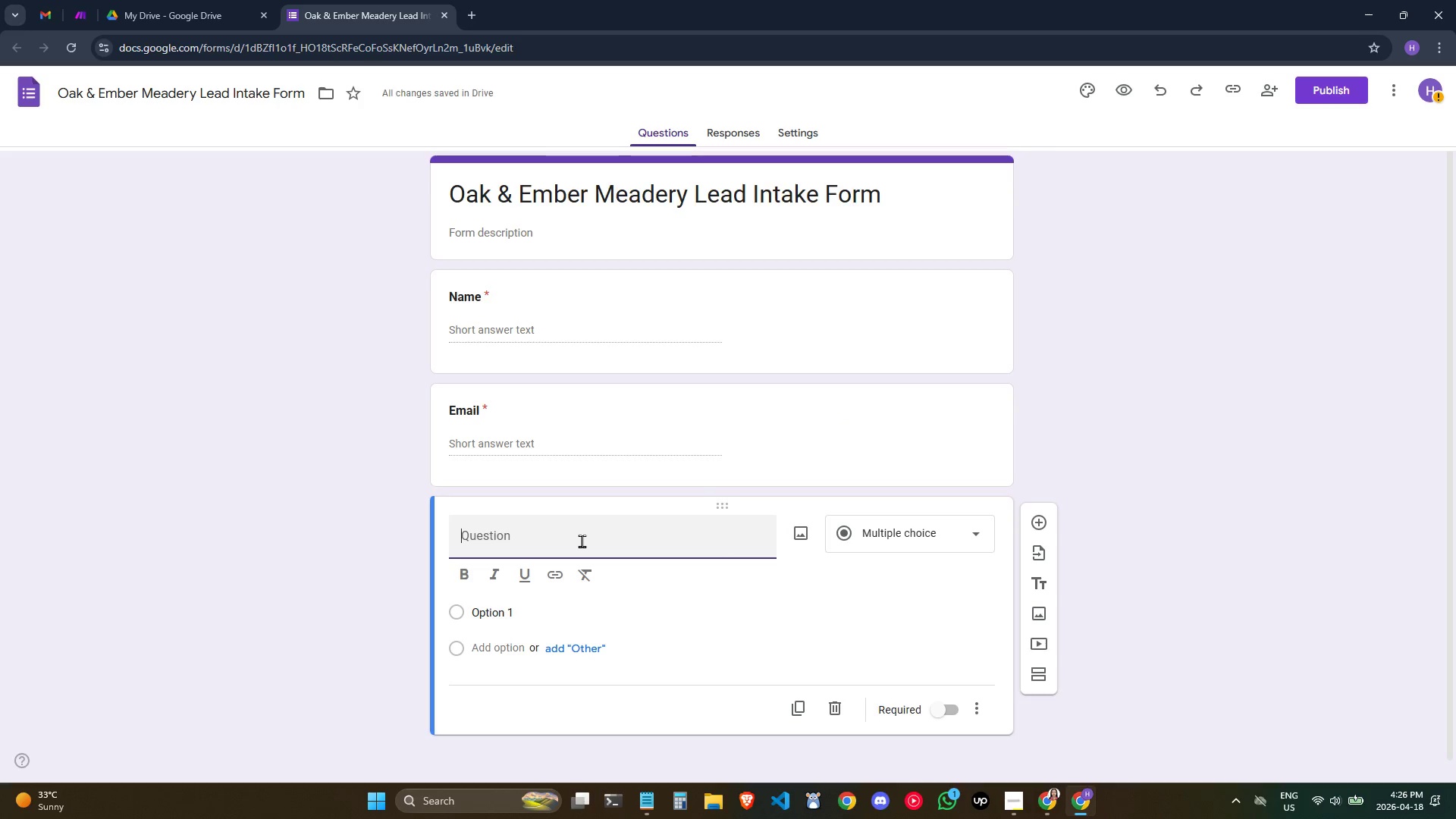 
type(Lead Type)
 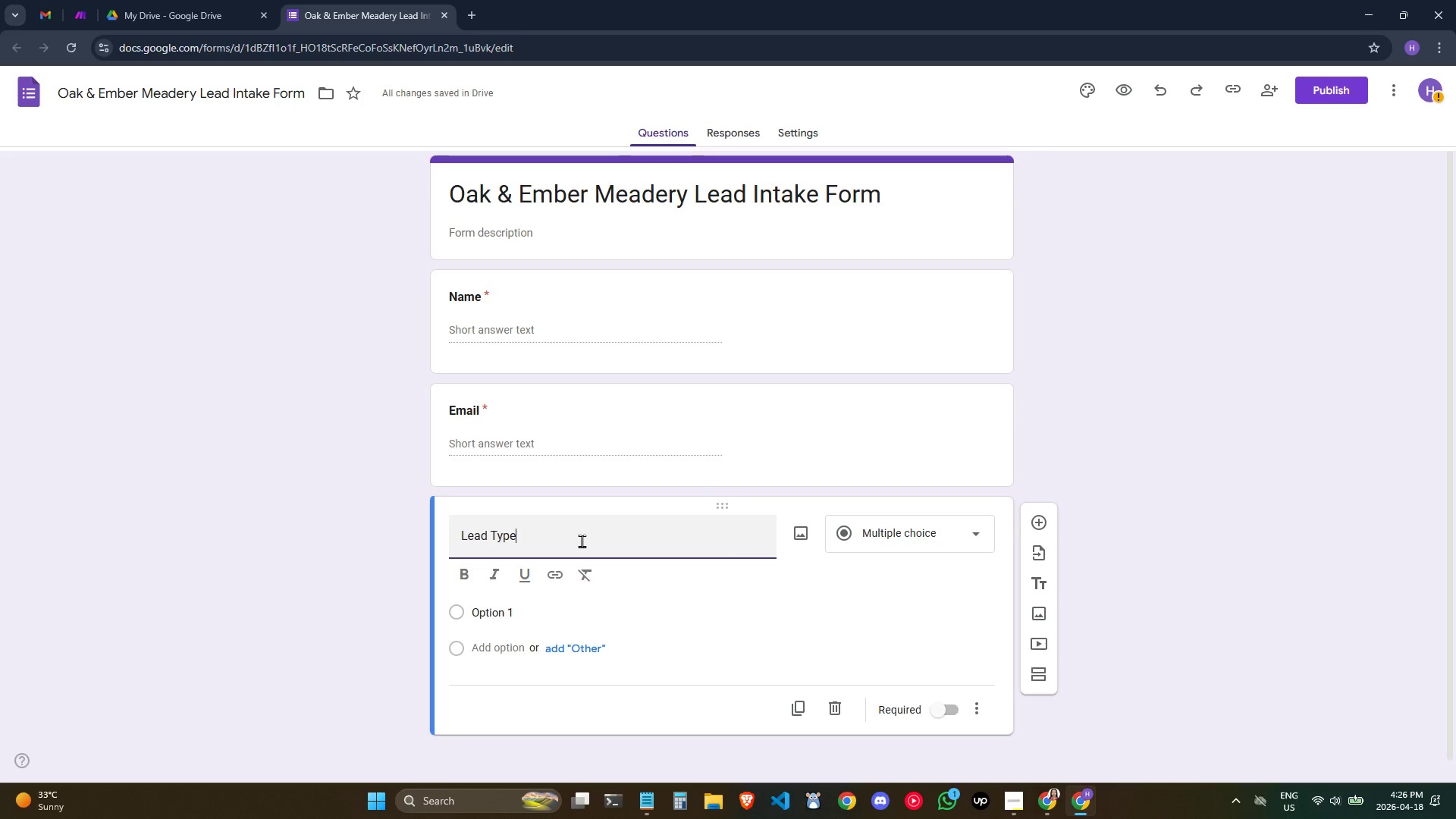 
key(Control+ControlLeft)
 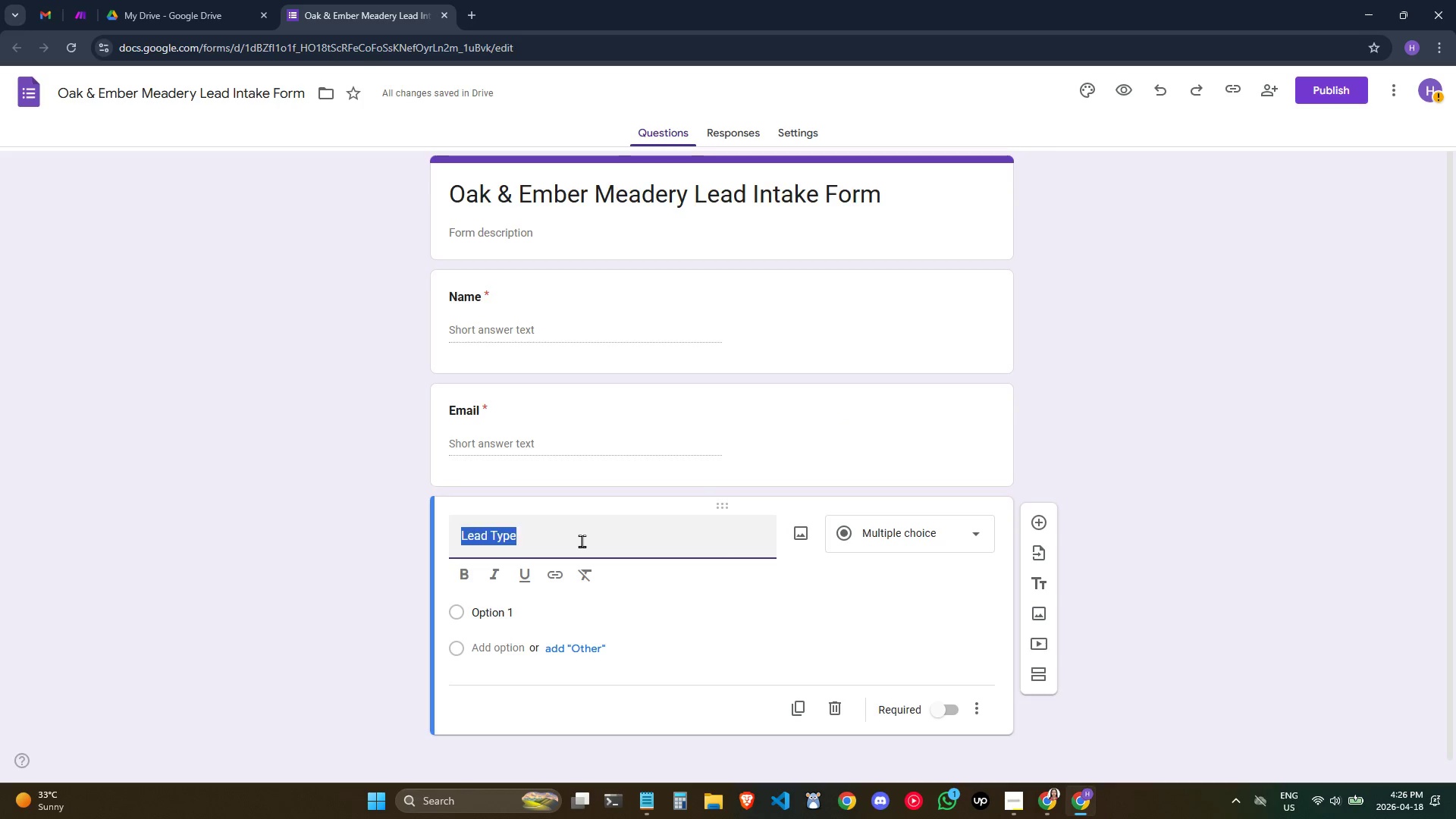 
key(Control+A)
 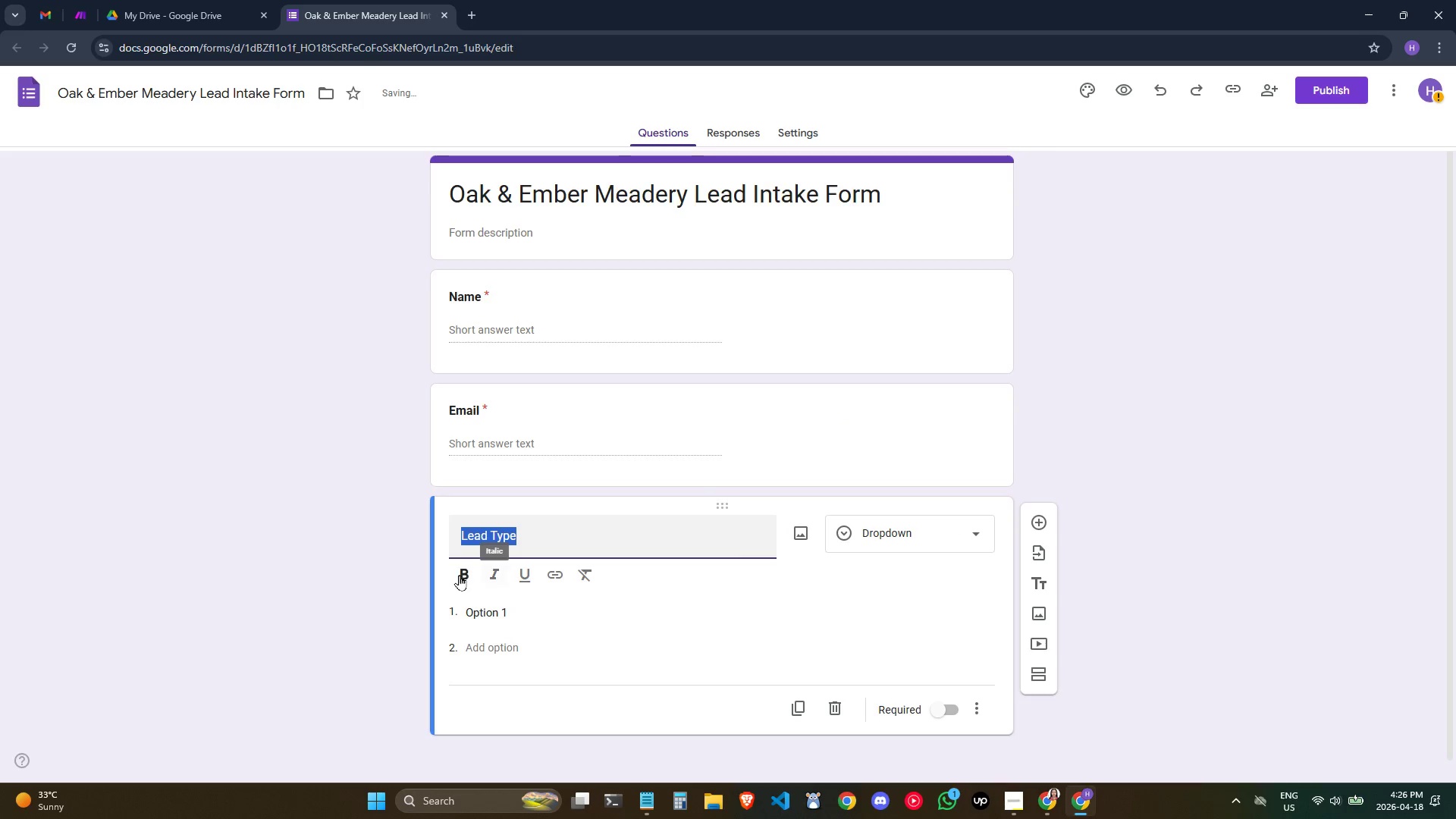 
left_click([459, 575])
 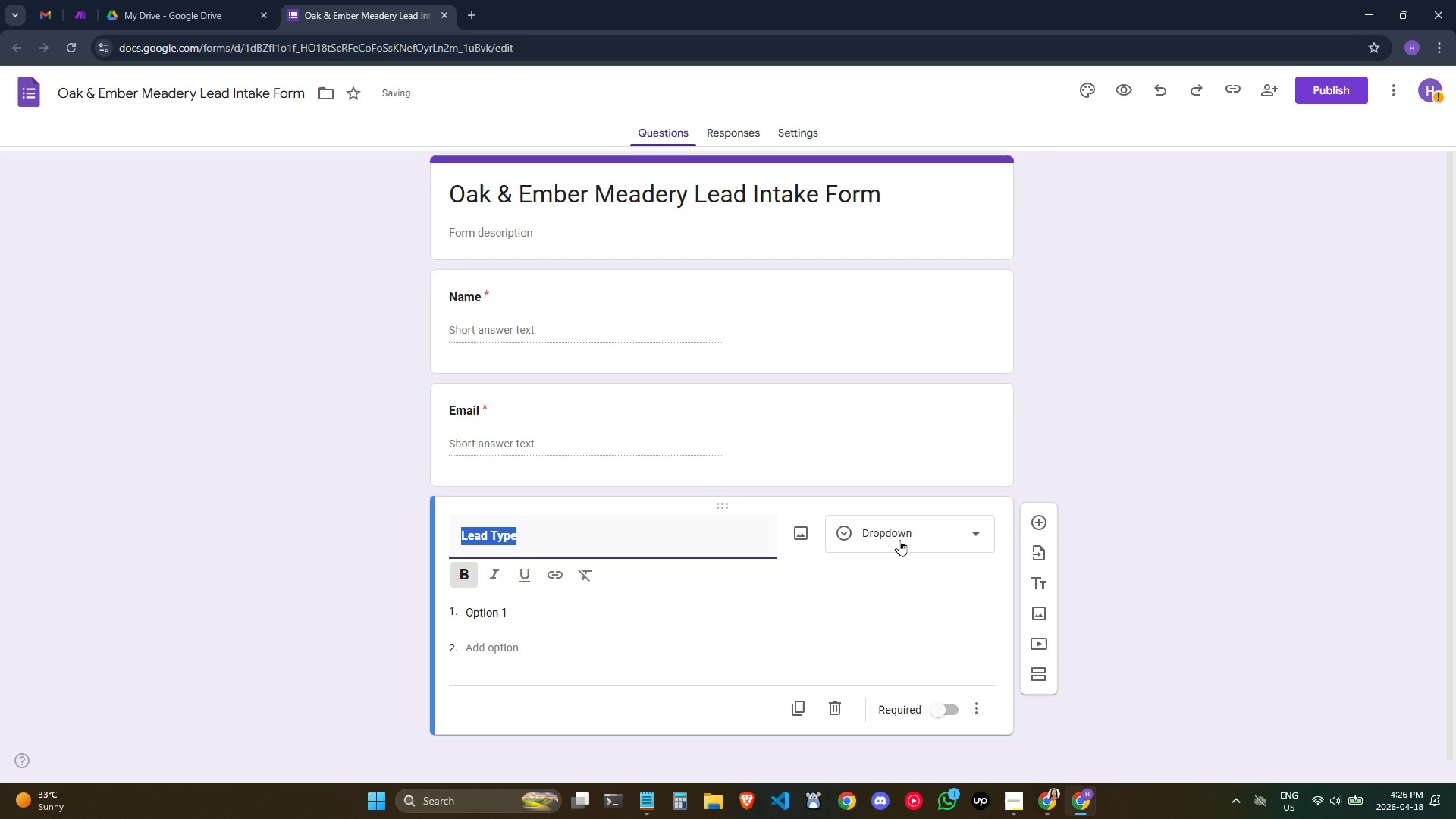 
left_click([899, 540])
 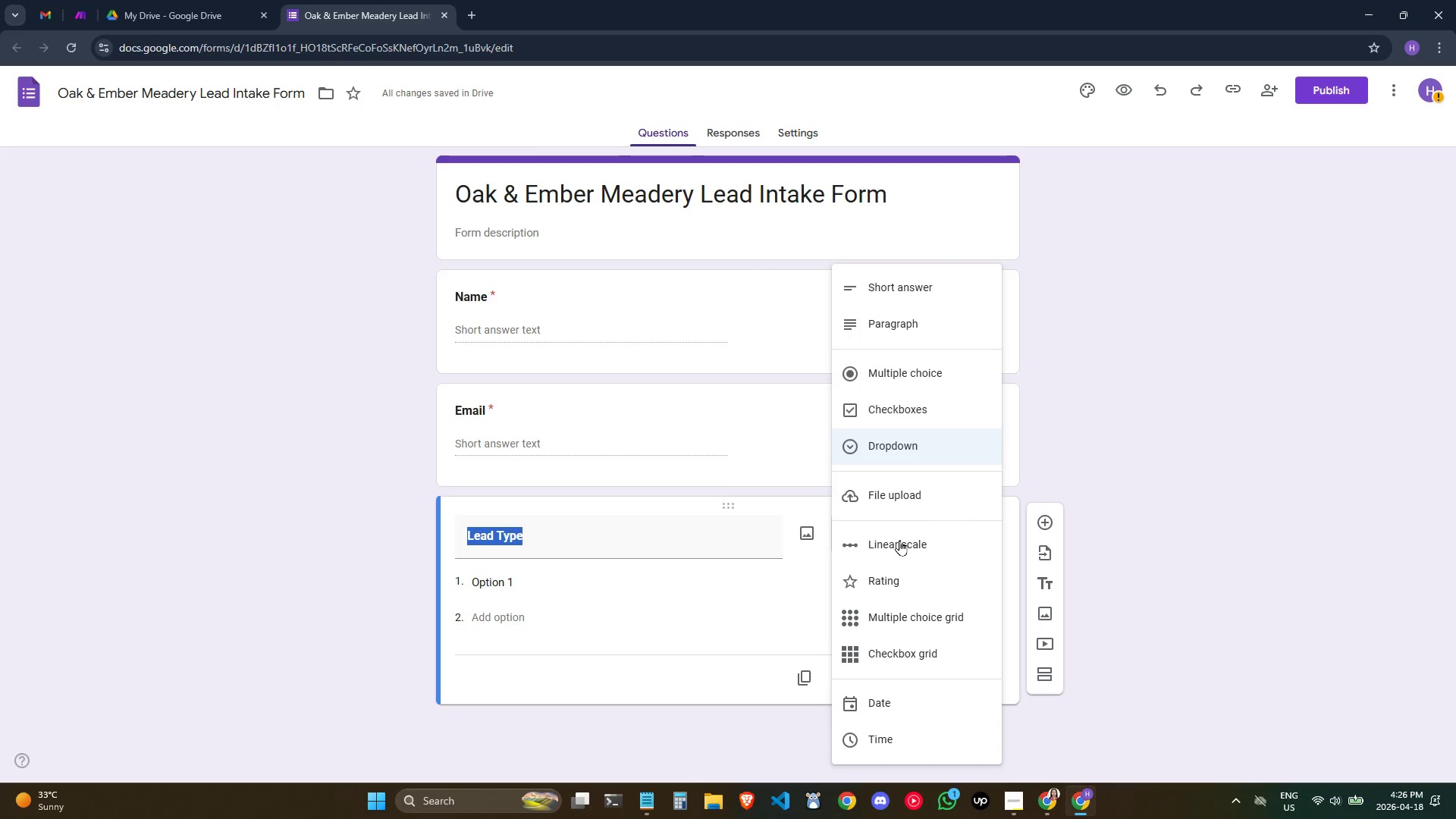 
left_click([554, 611])
 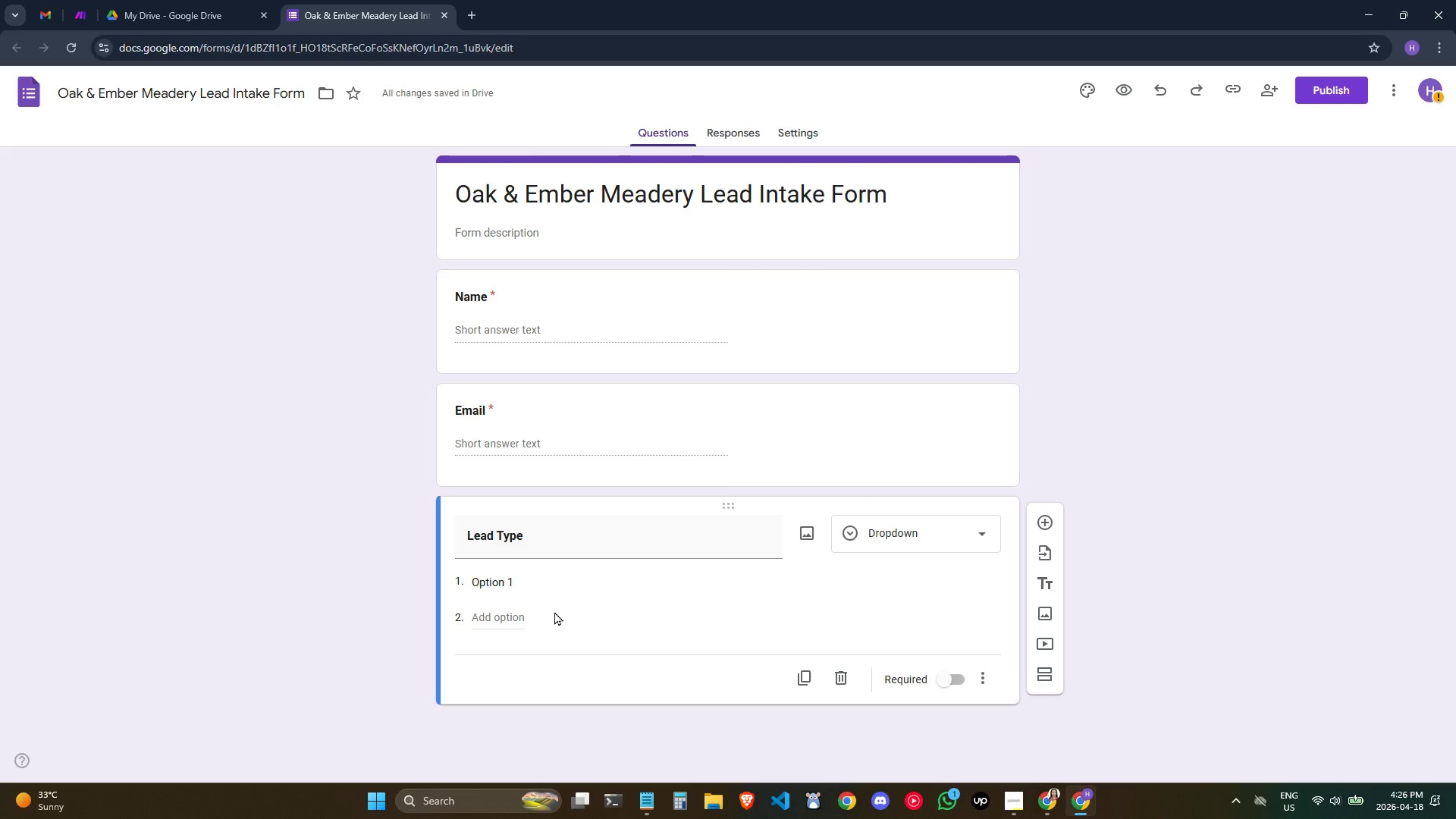 
wait(9.33)
 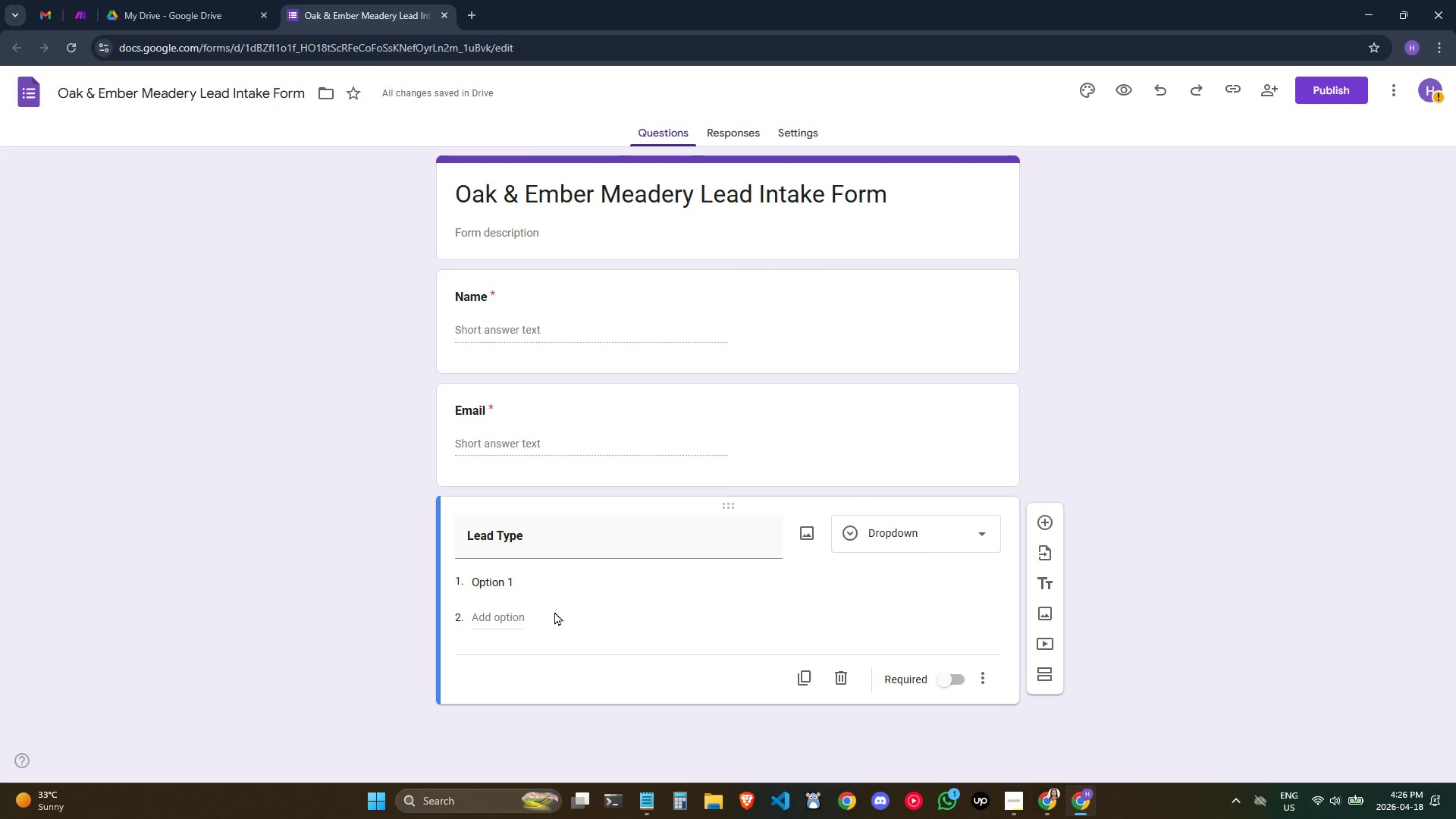 
left_click([491, 586])
 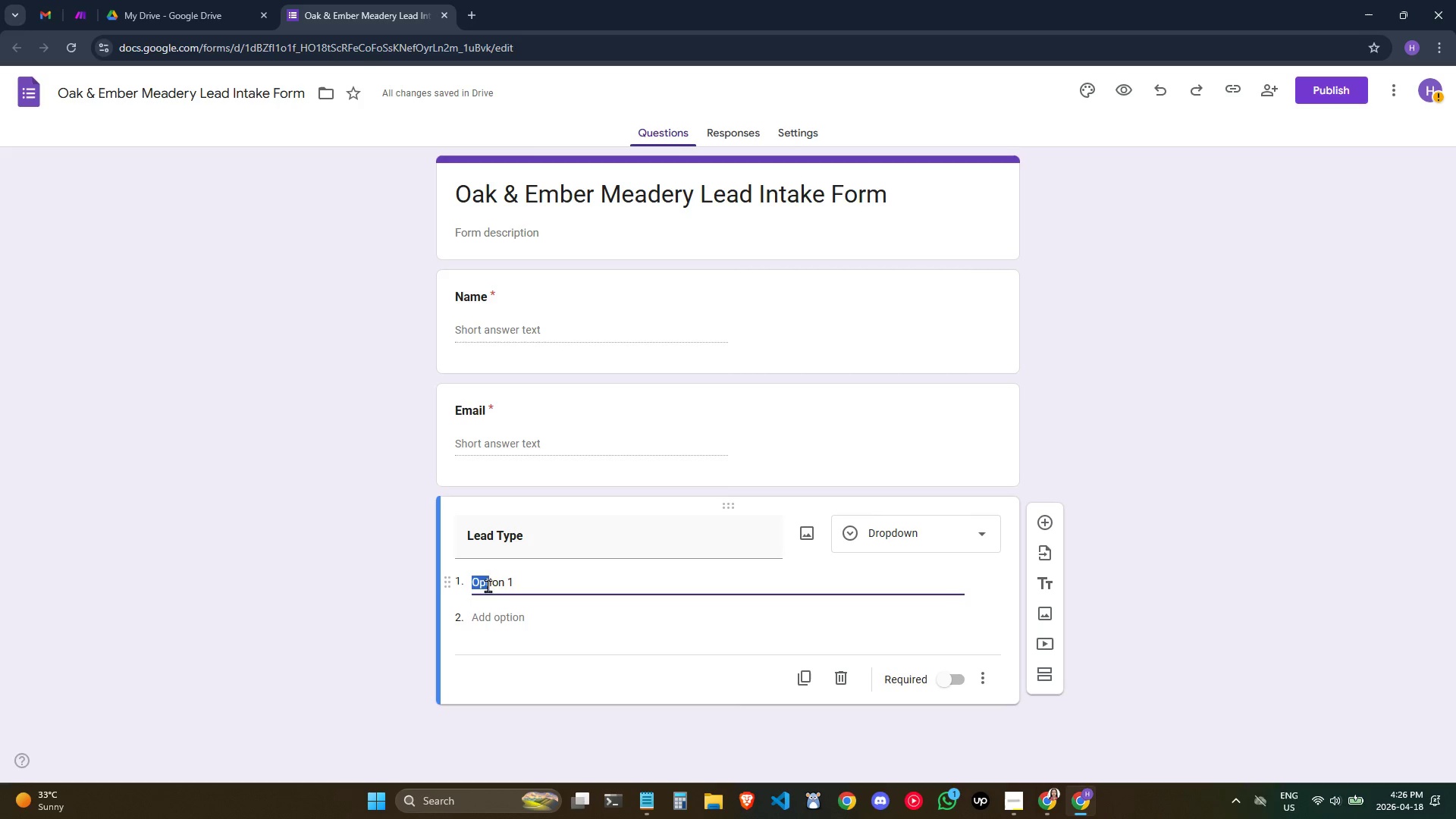 
double_click([504, 590])
 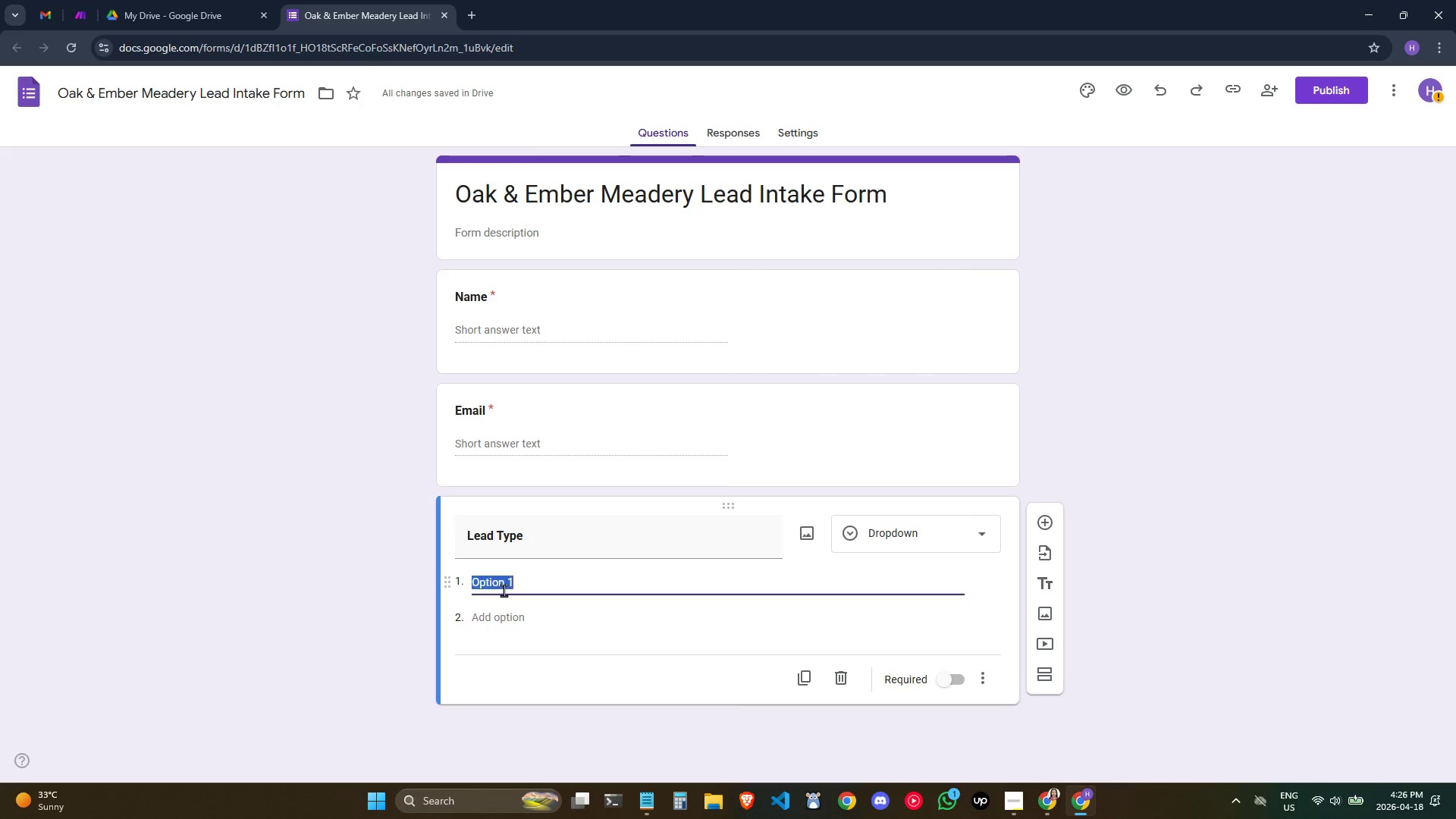 
triple_click([504, 590])
 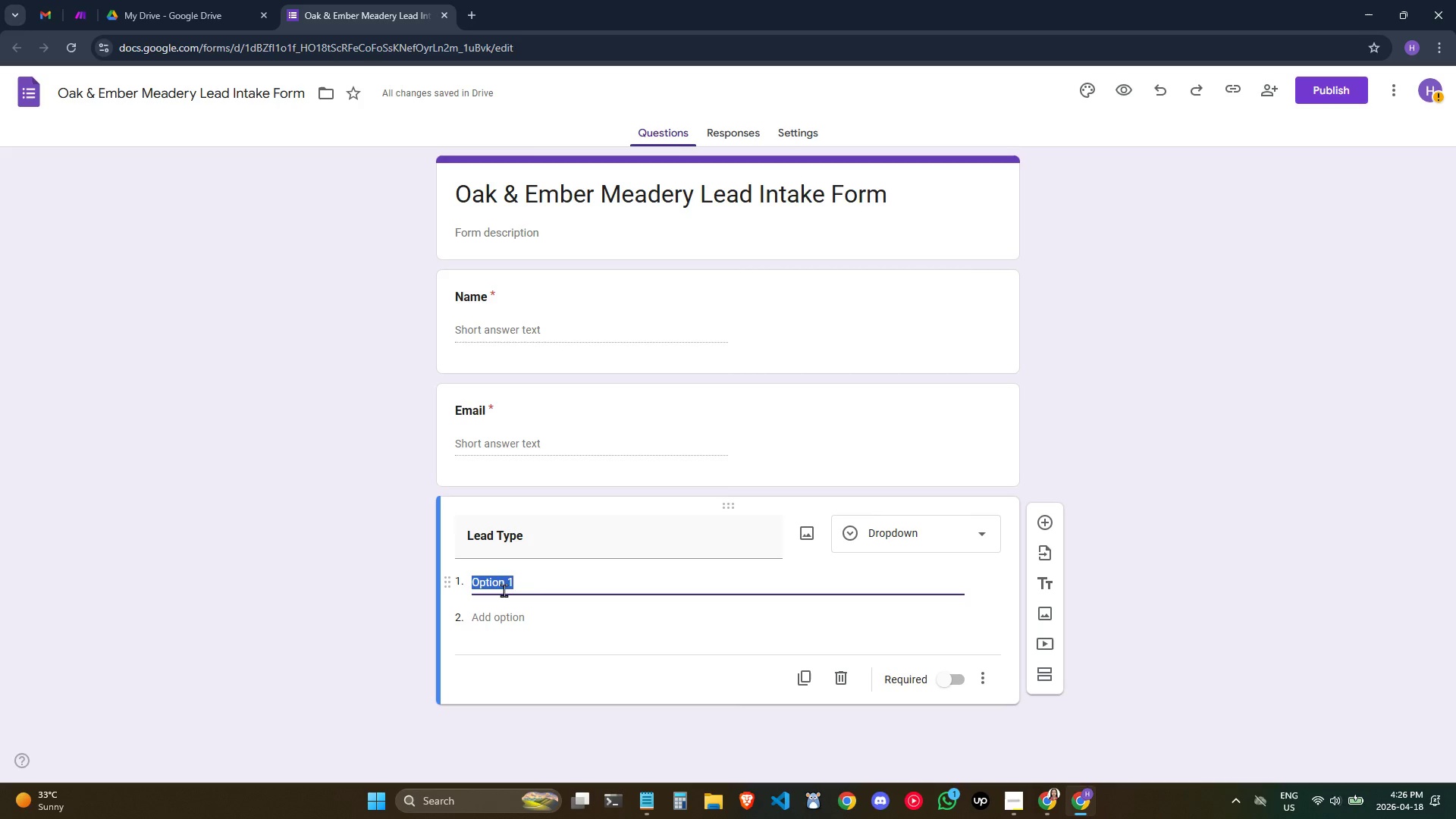 
triple_click([504, 590])
 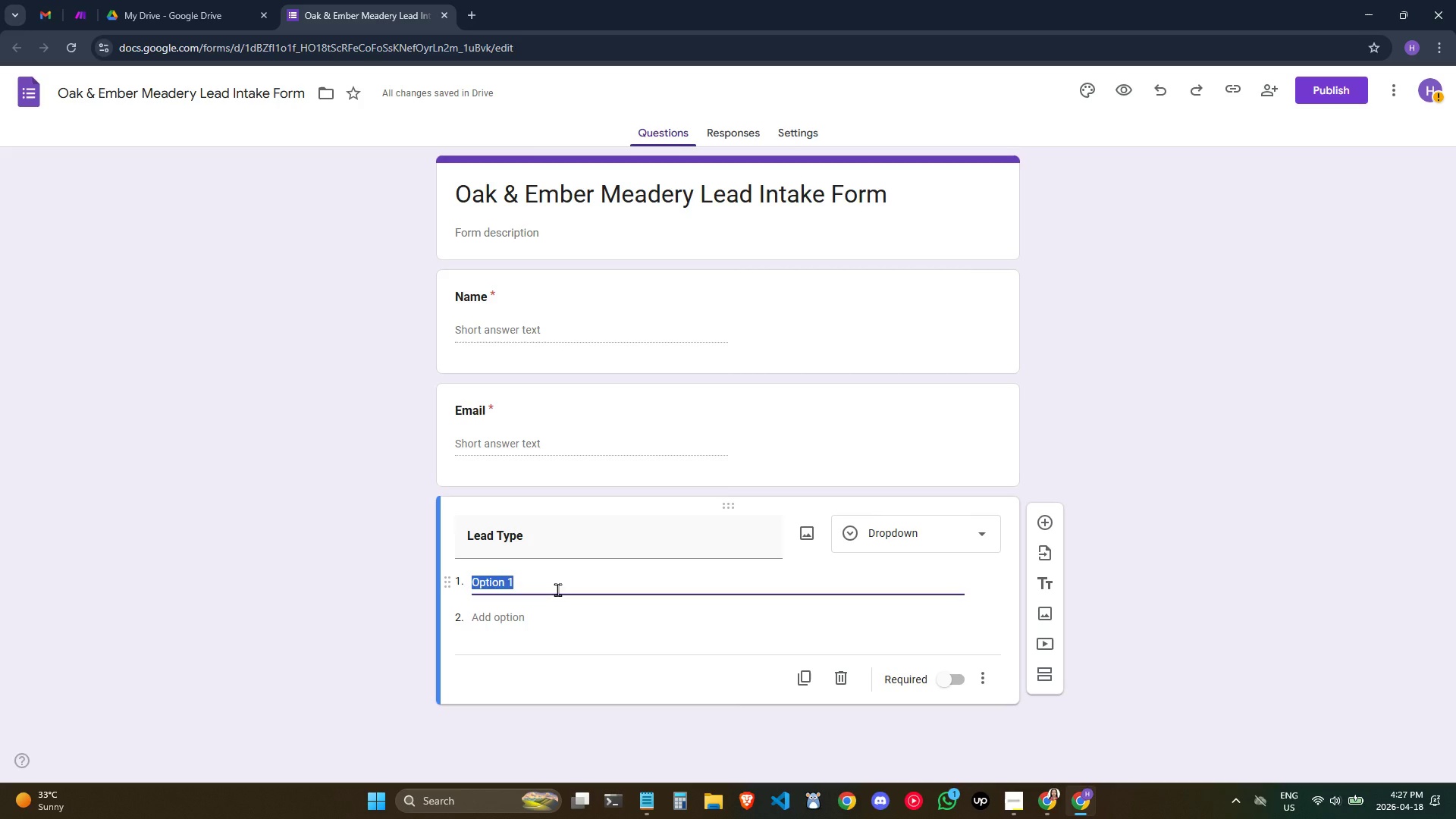 
wait(6.17)
 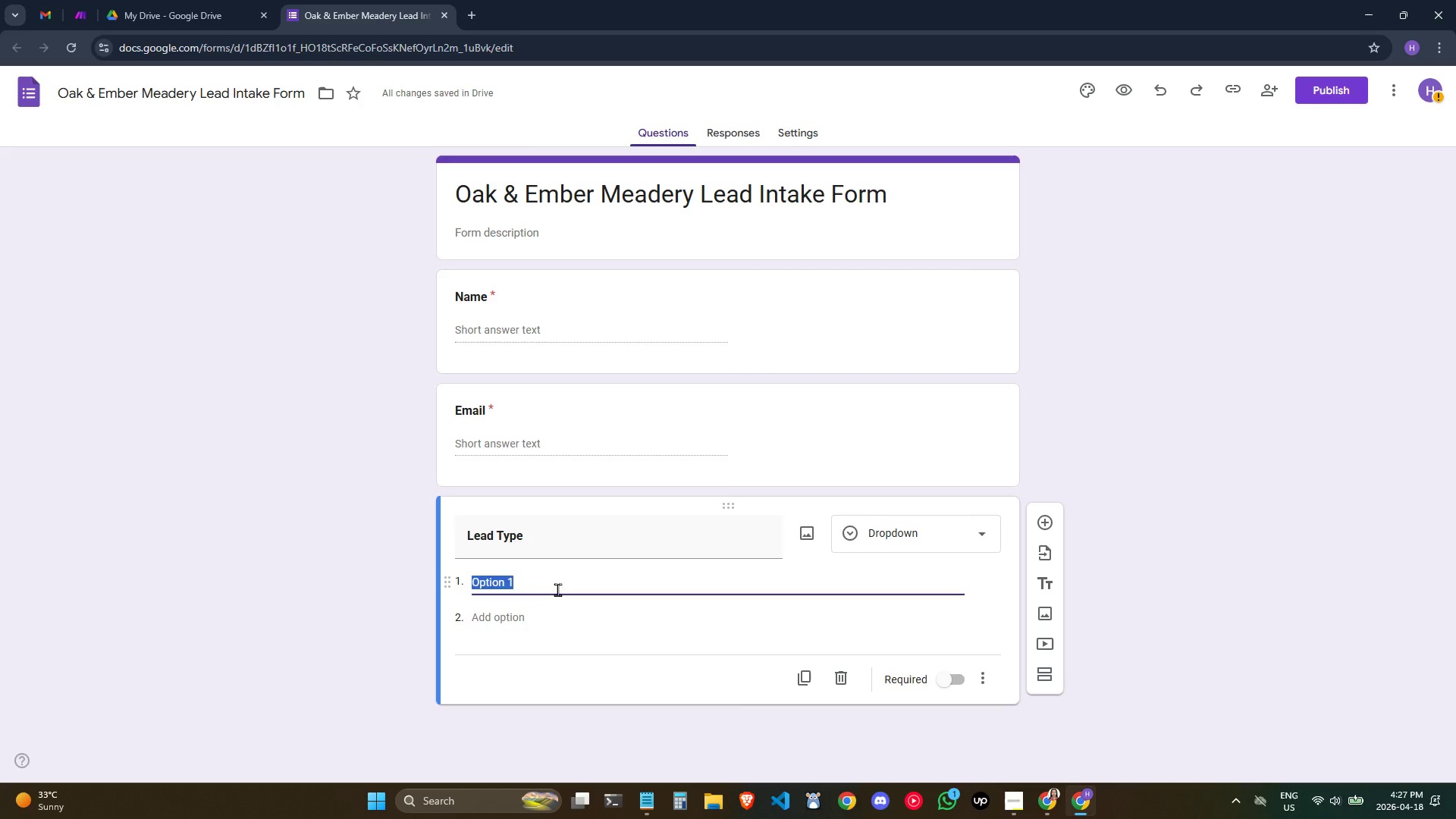 
key(Alt+Tab)